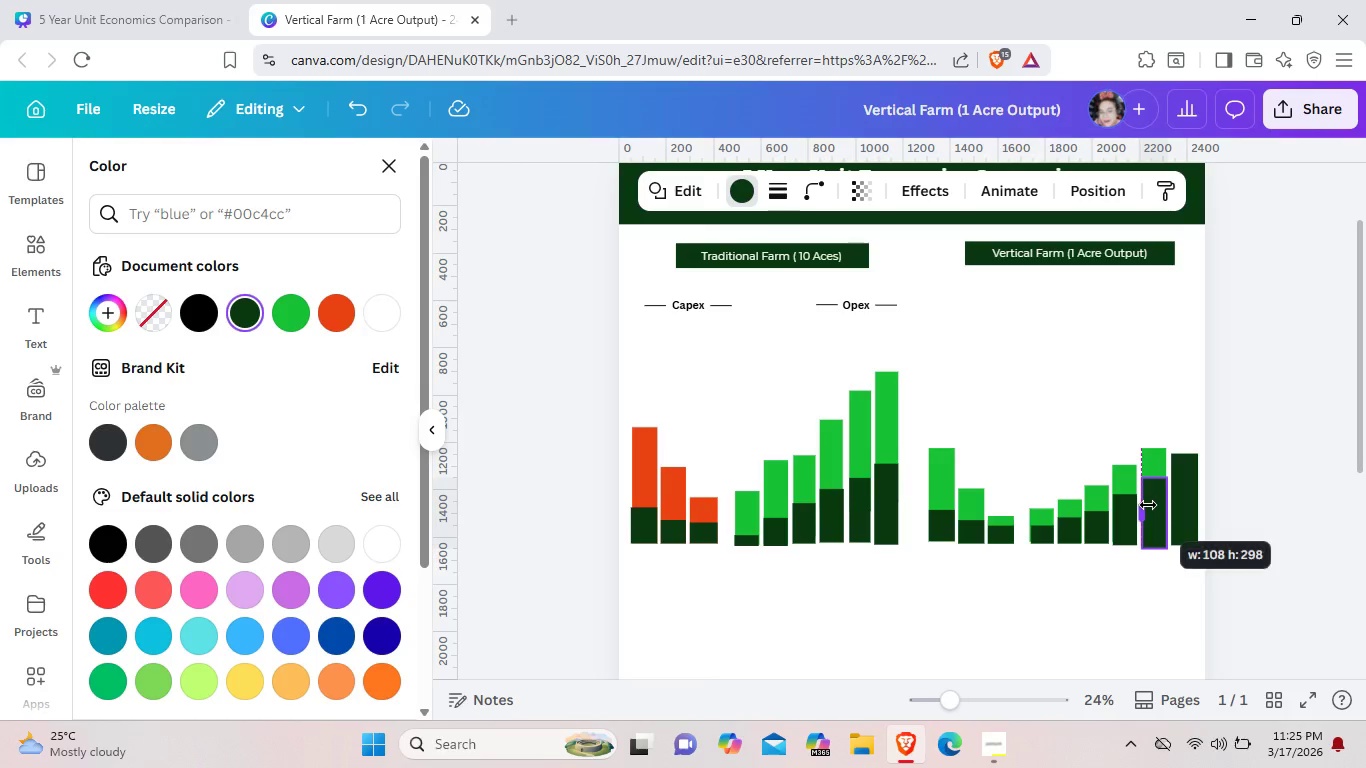 
mouse_move([1182, 497])
 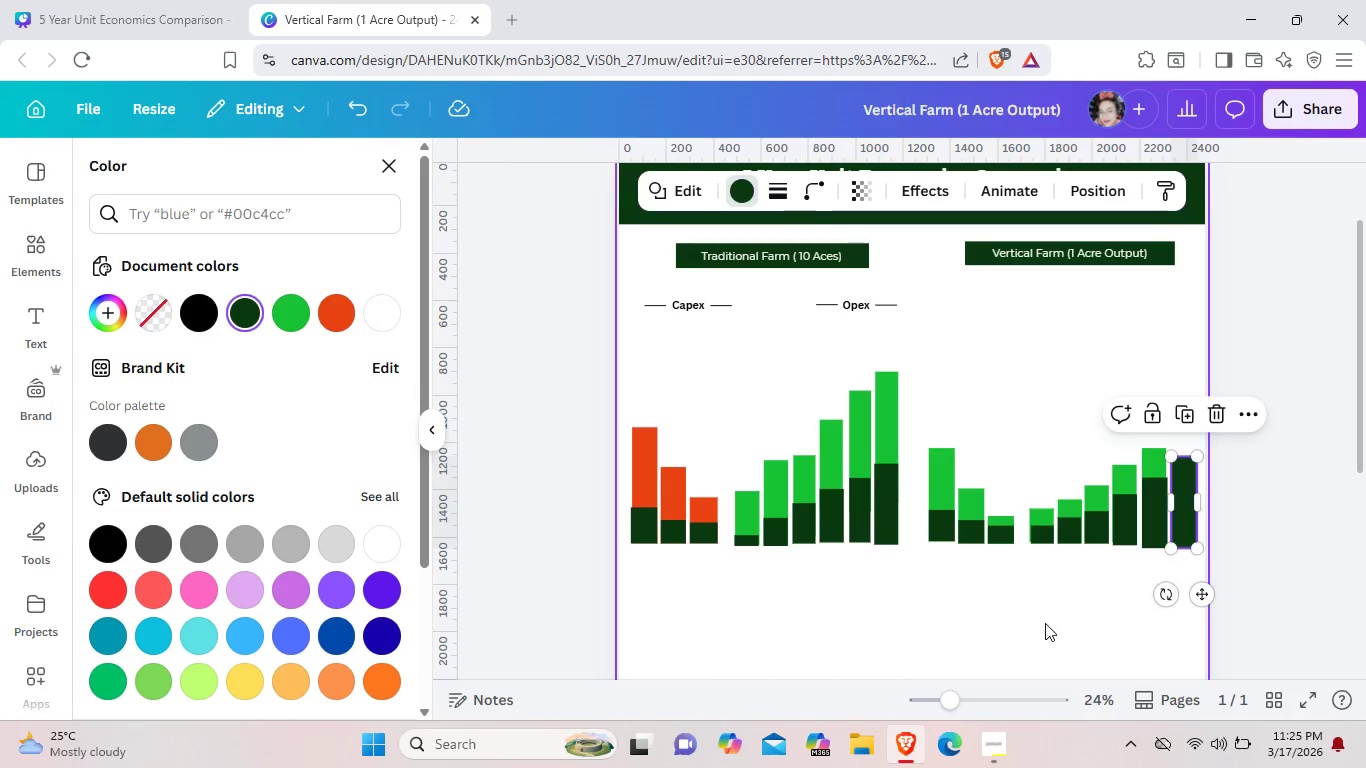 
left_click([1045, 623])
 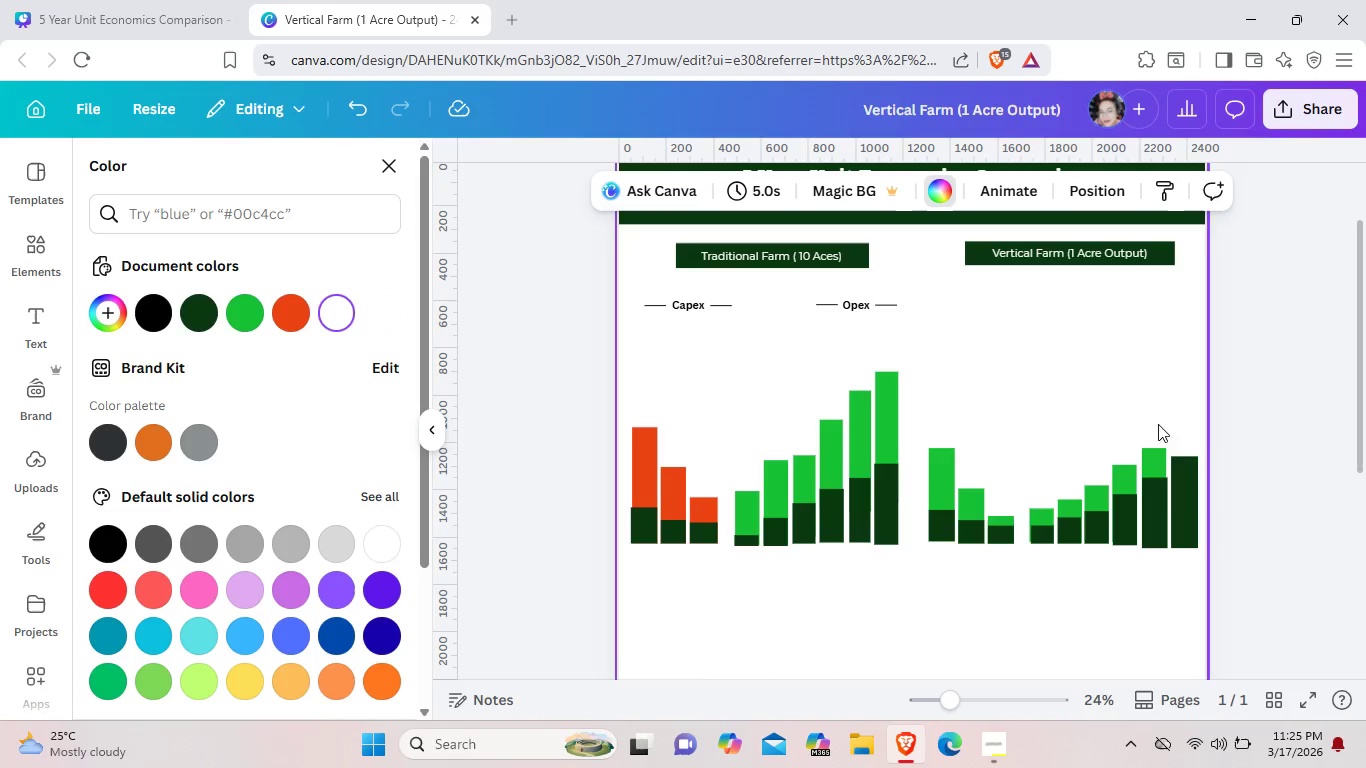 
key(Control+V)
 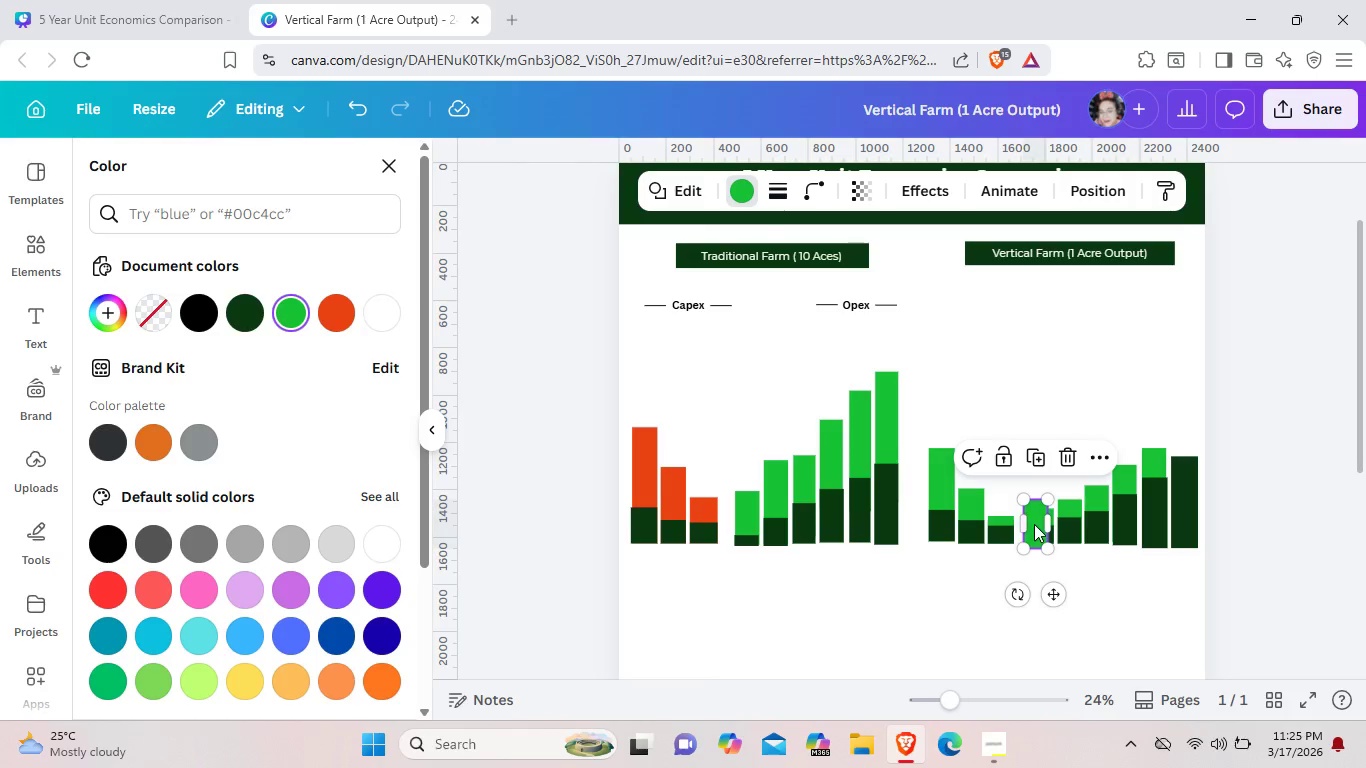 
left_click_drag(start_coordinate=[1034, 524], to_coordinate=[1184, 521])
 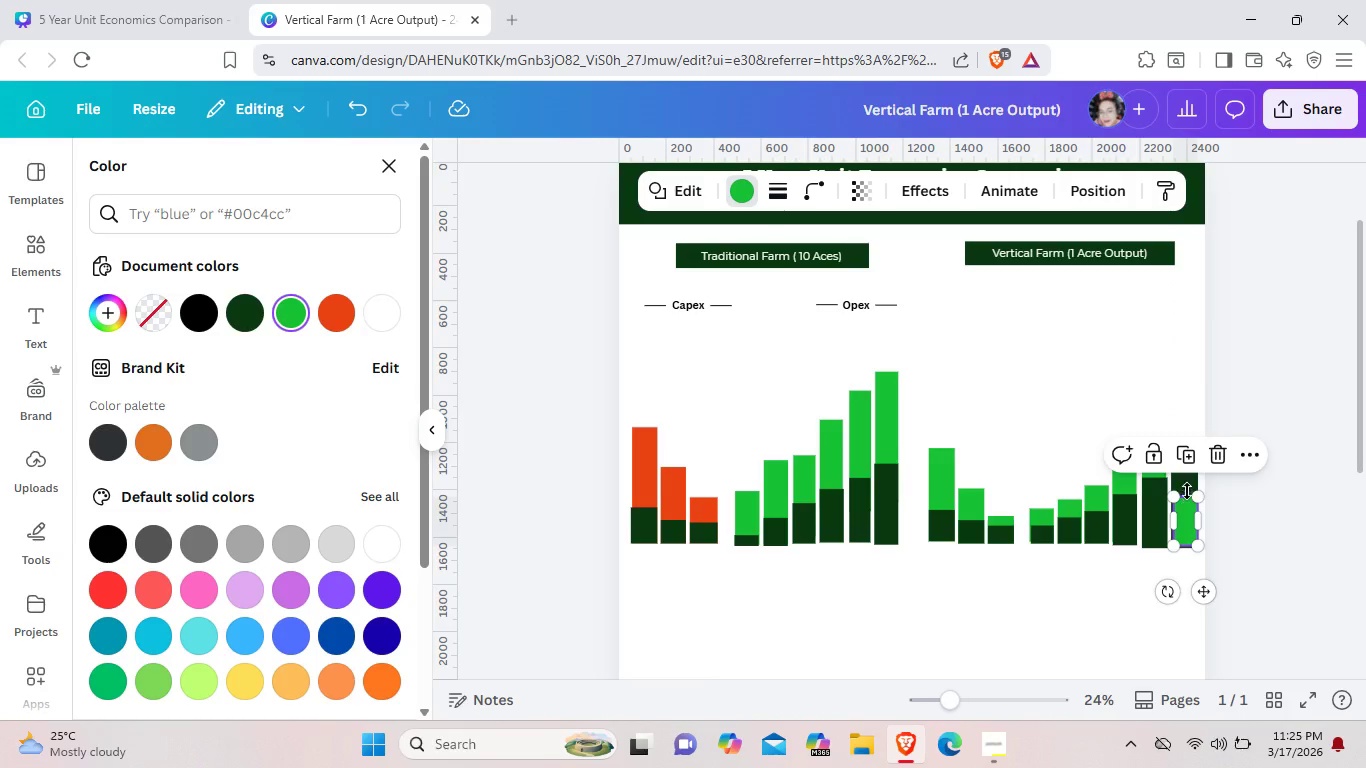 
left_click_drag(start_coordinate=[1188, 496], to_coordinate=[1182, 429])
 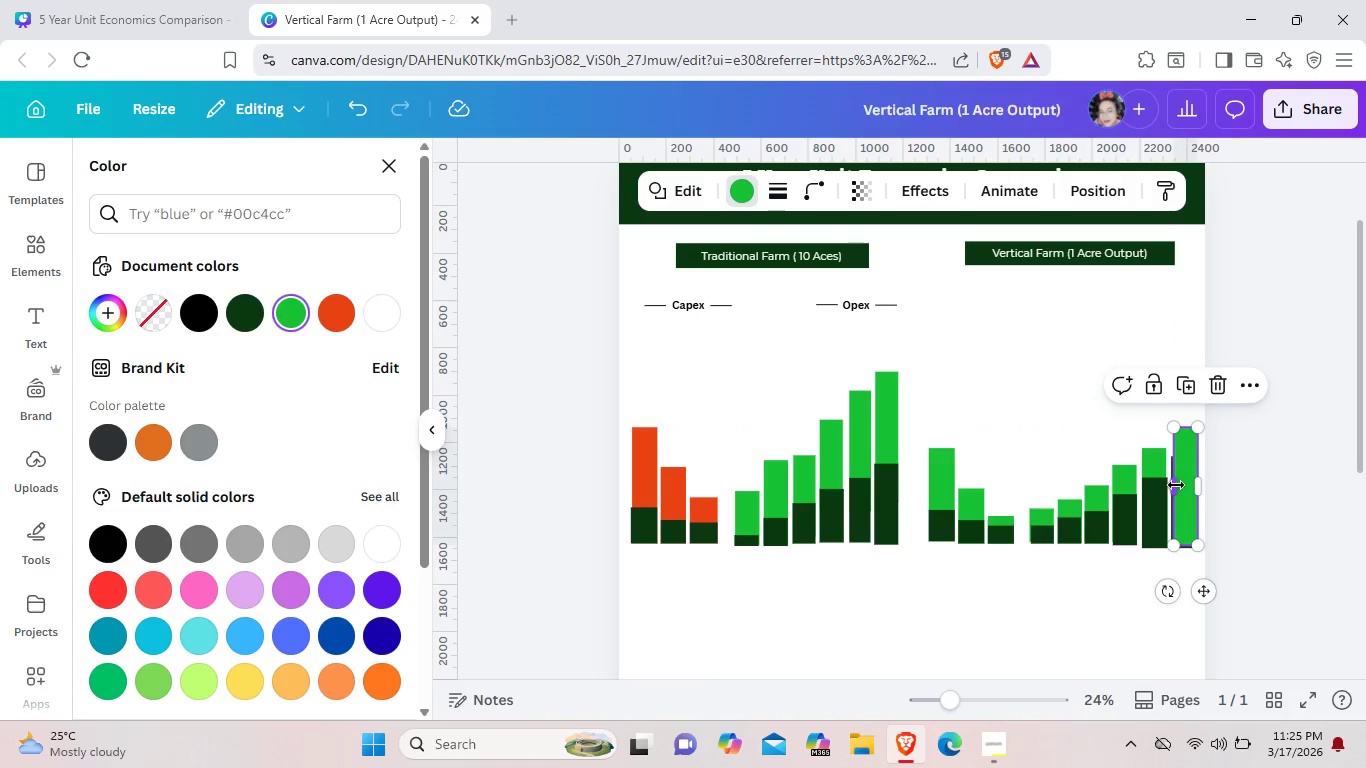 
mouse_move([1179, 504])
 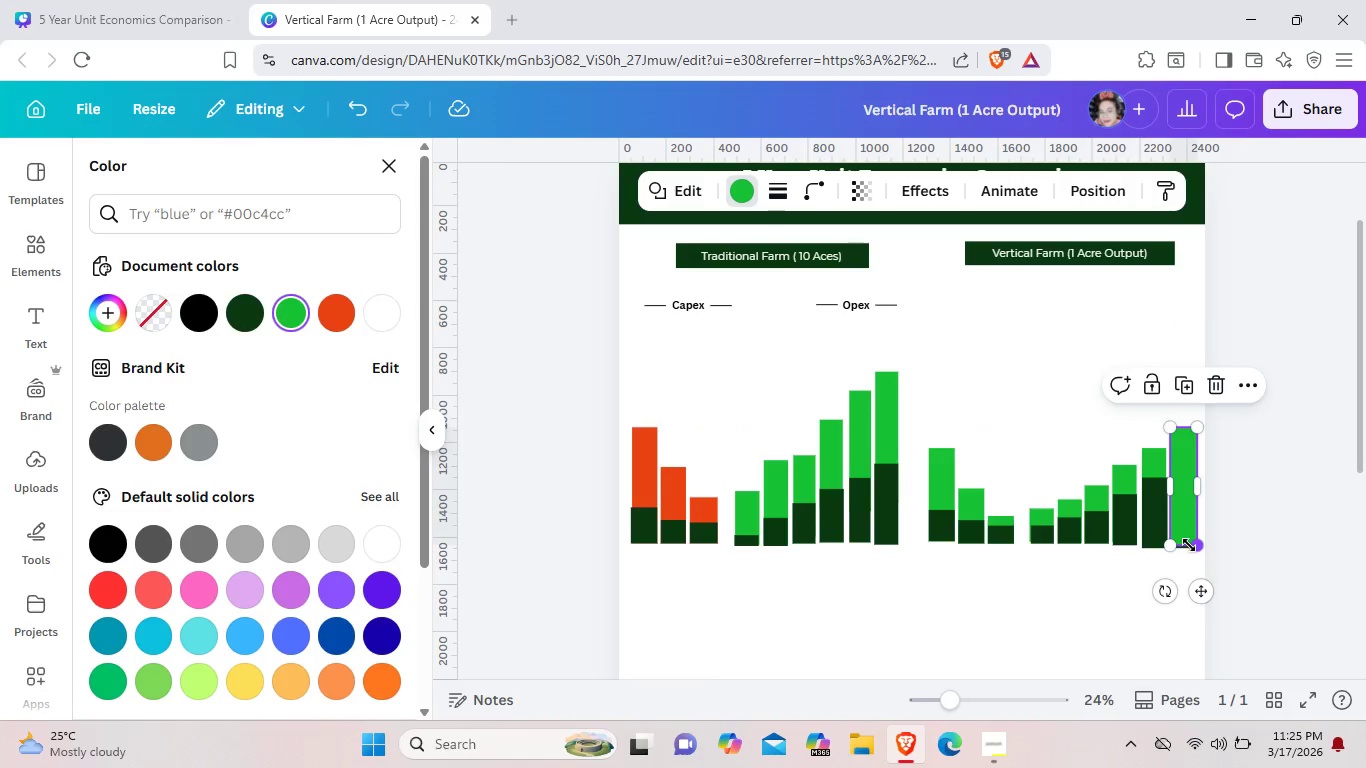 
right_click([1191, 521])
 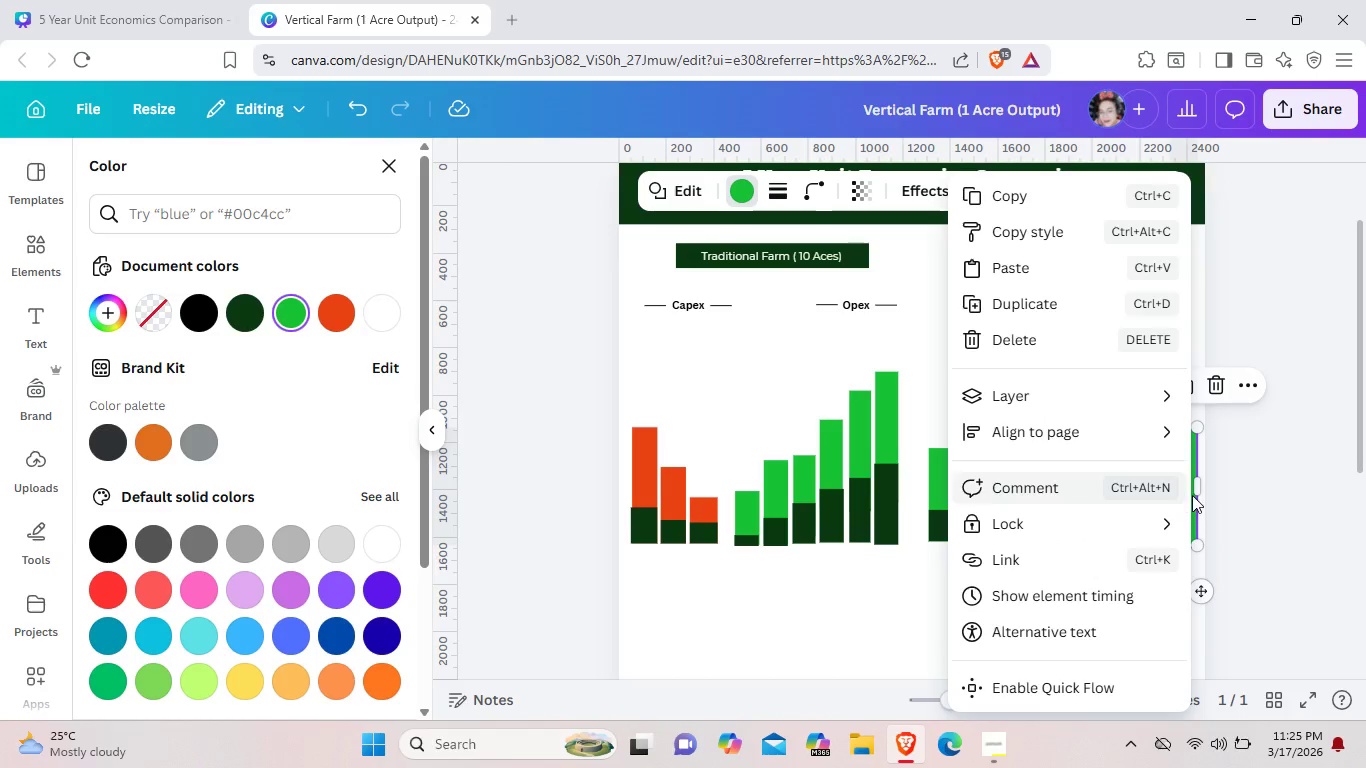 
left_click([1195, 495])
 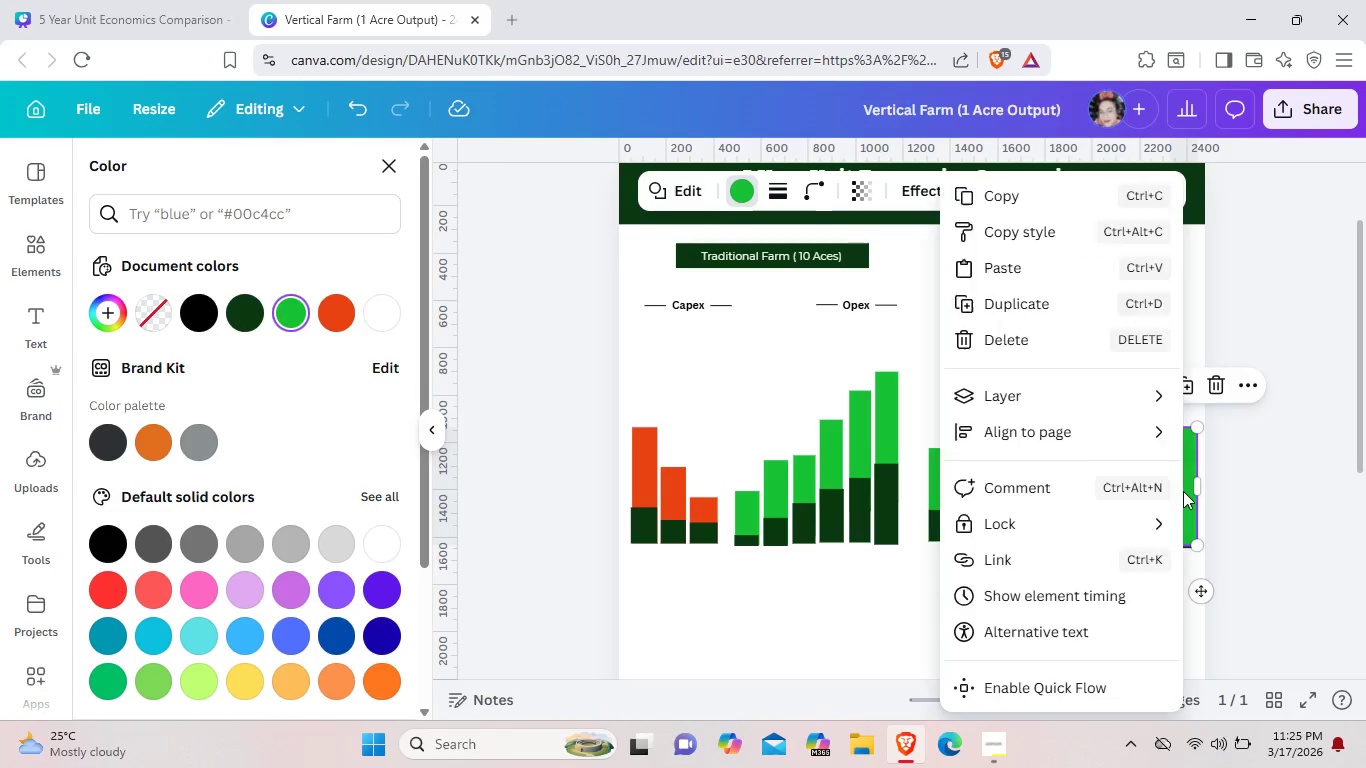 
right_click([1183, 491])
 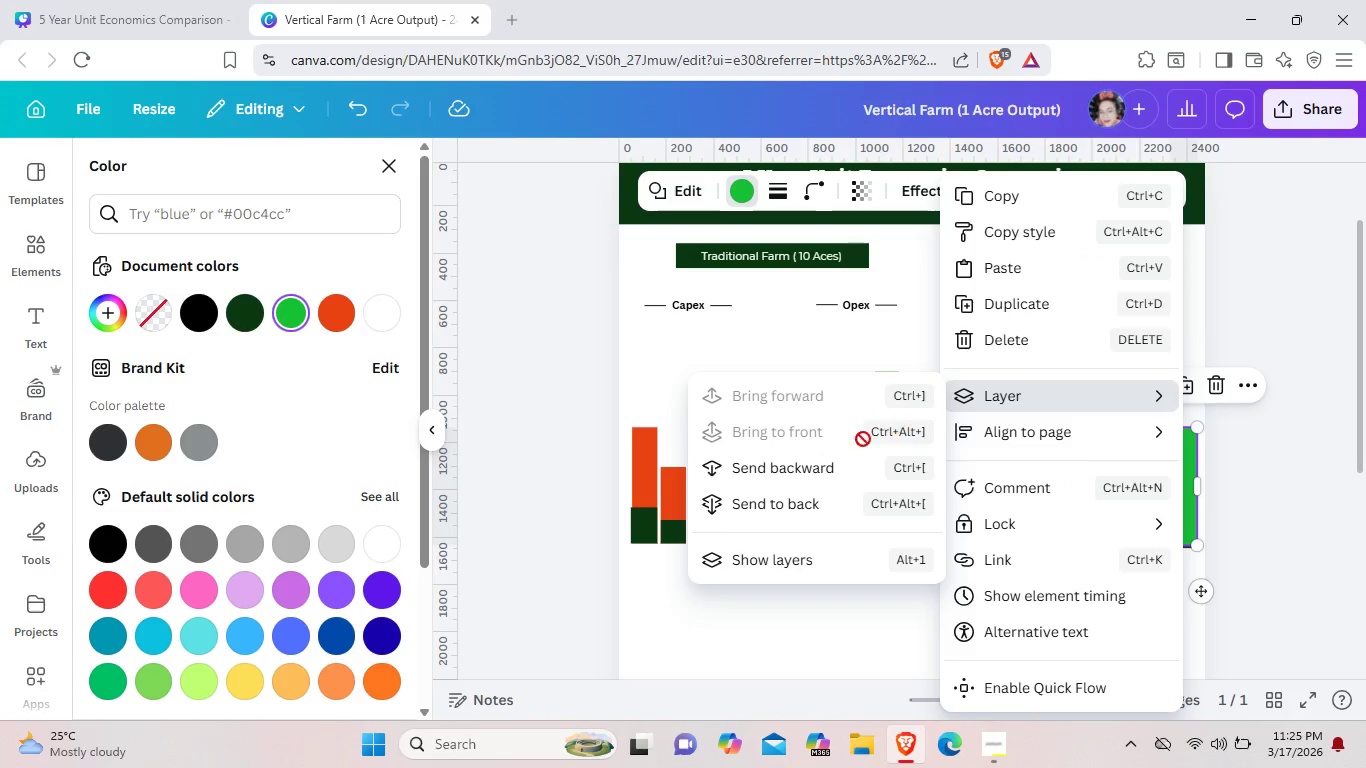 
left_click([849, 465])
 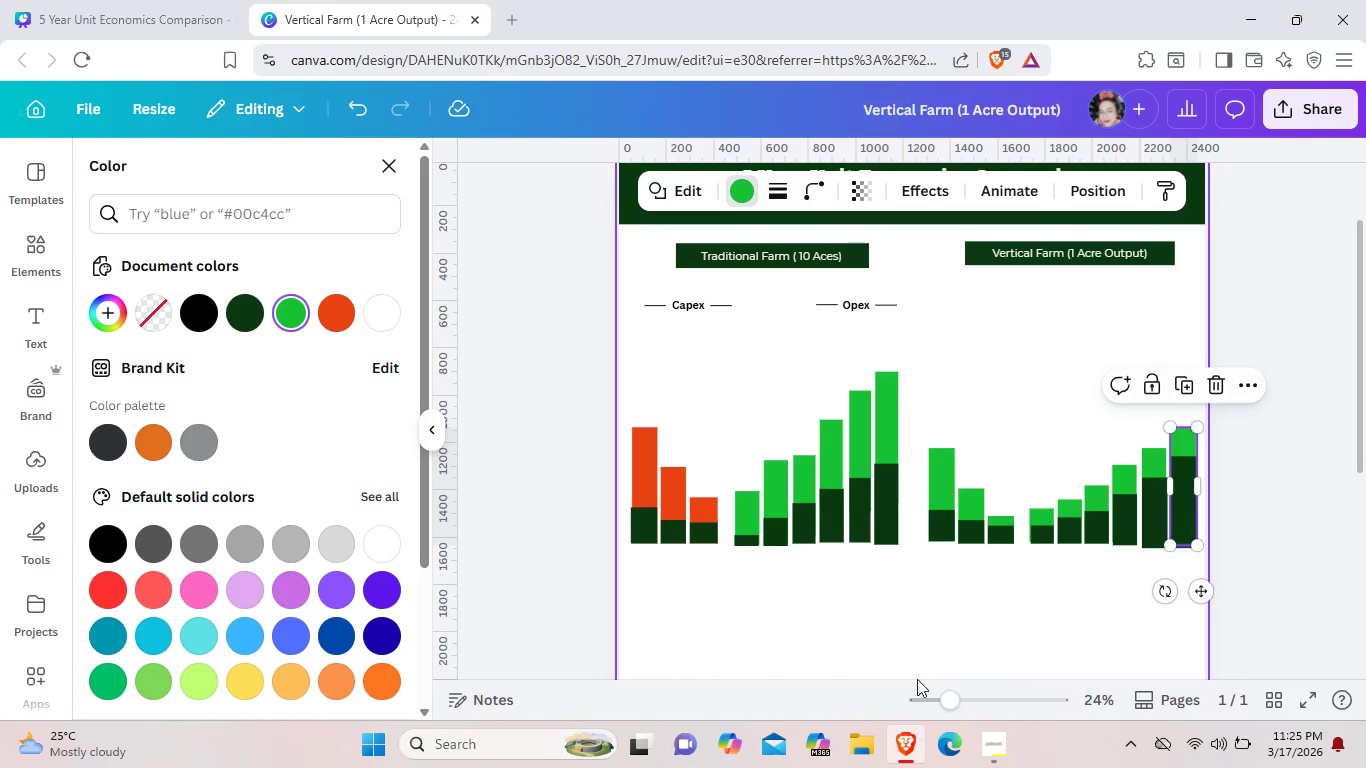 
left_click([917, 679])
 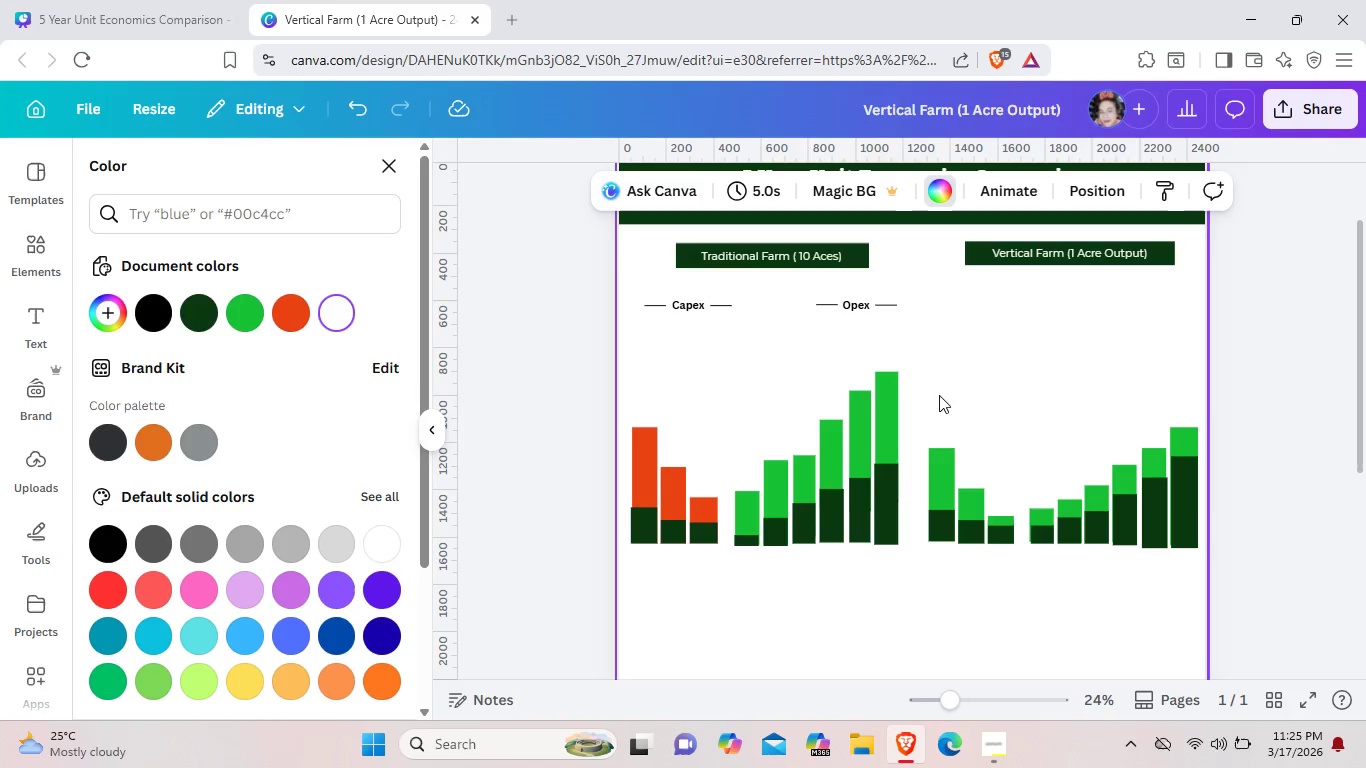 
wait(11.19)
 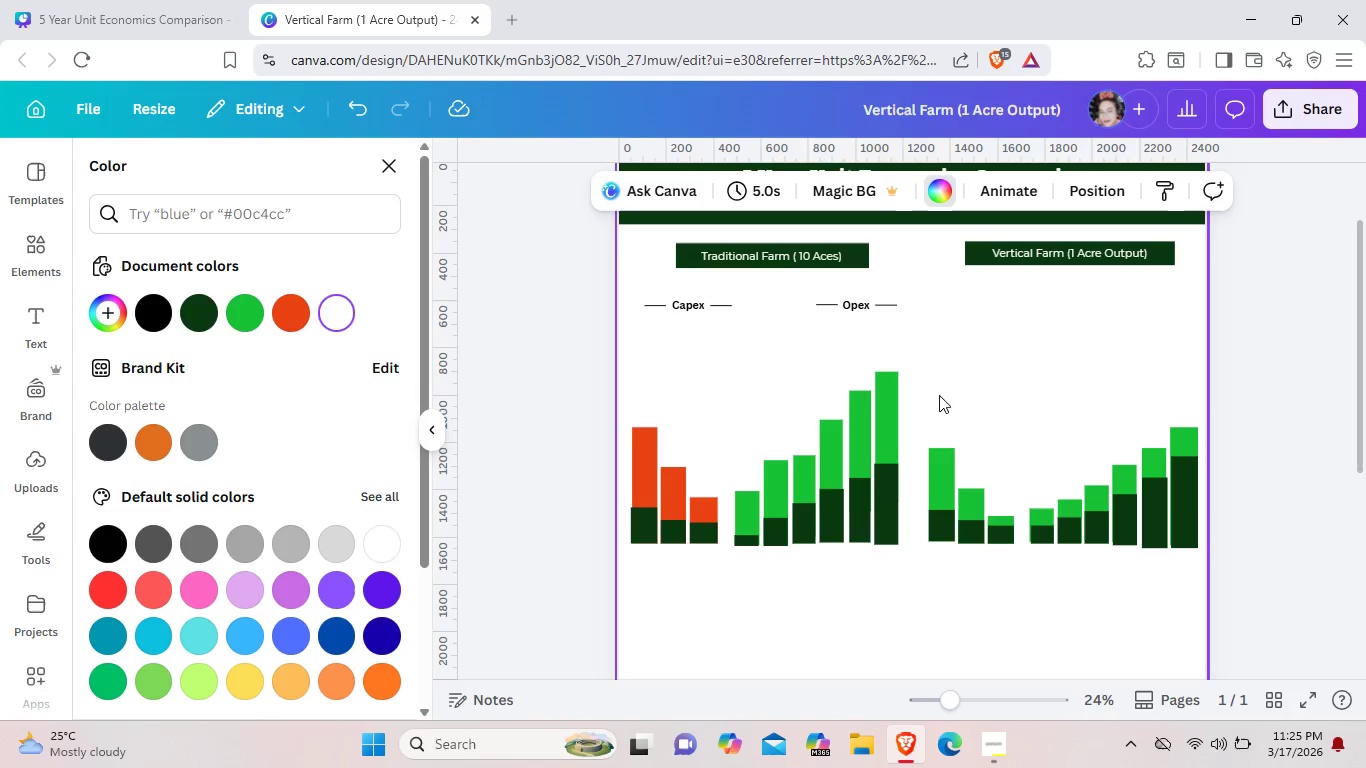 
scroll: coordinate [911, 411], scroll_direction: down, amount: 4.0
 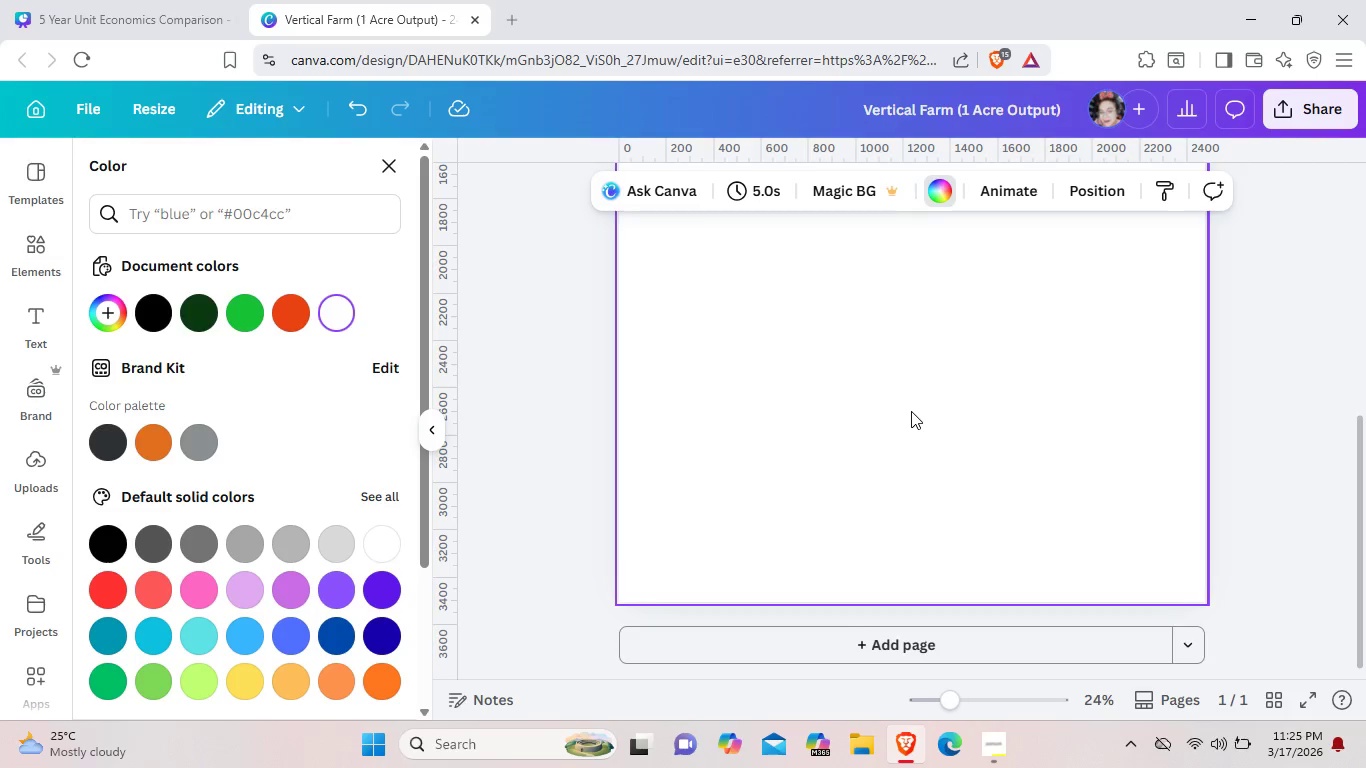 
scroll: coordinate [883, 421], scroll_direction: up, amount: 3.0
 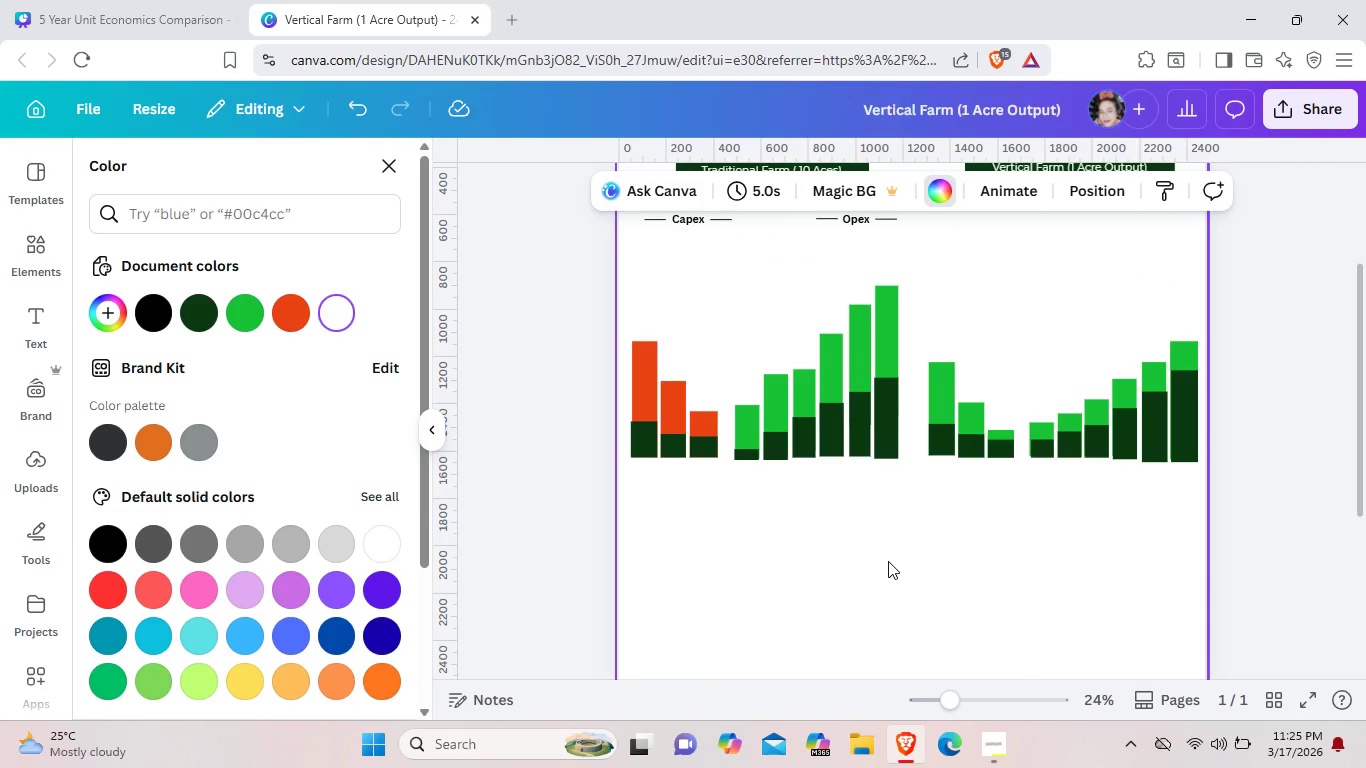 
wait(5.28)
 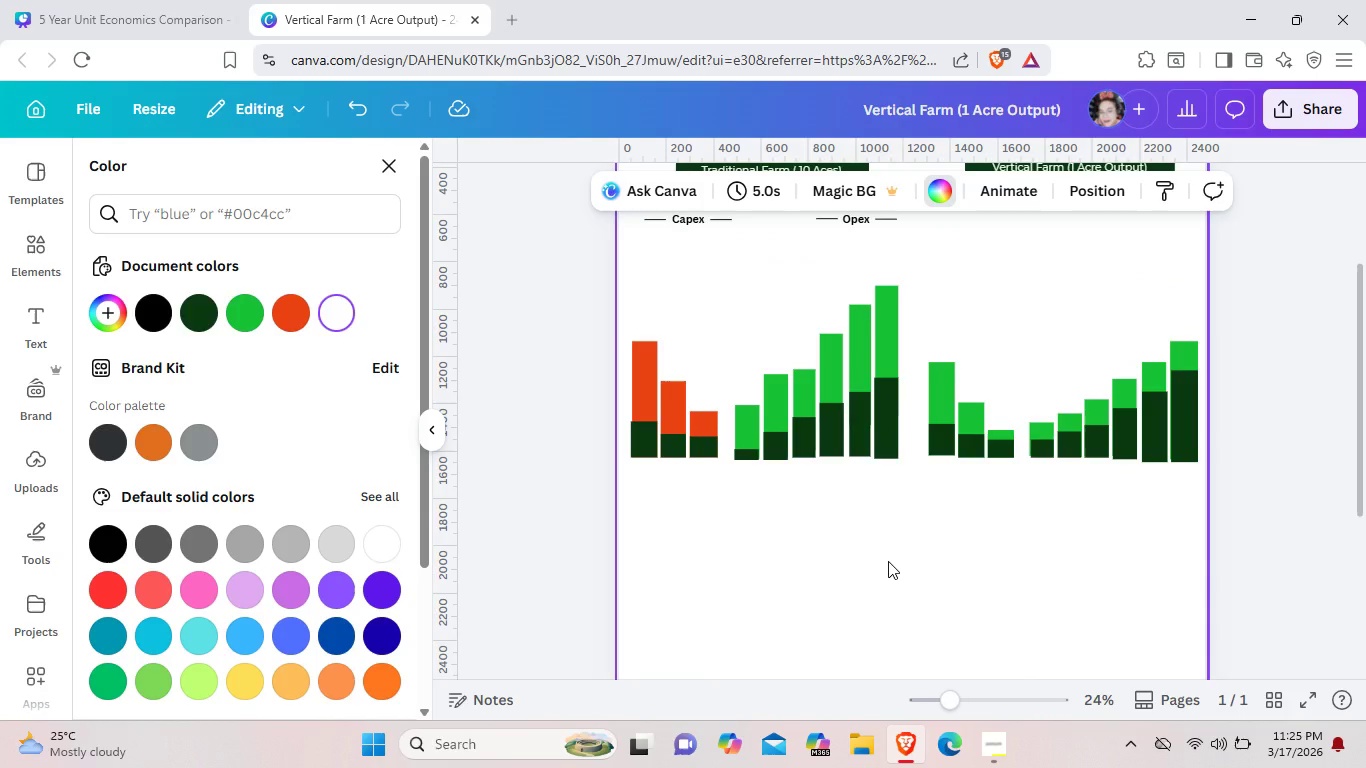 
scroll: coordinate [888, 561], scroll_direction: up, amount: 1.0
 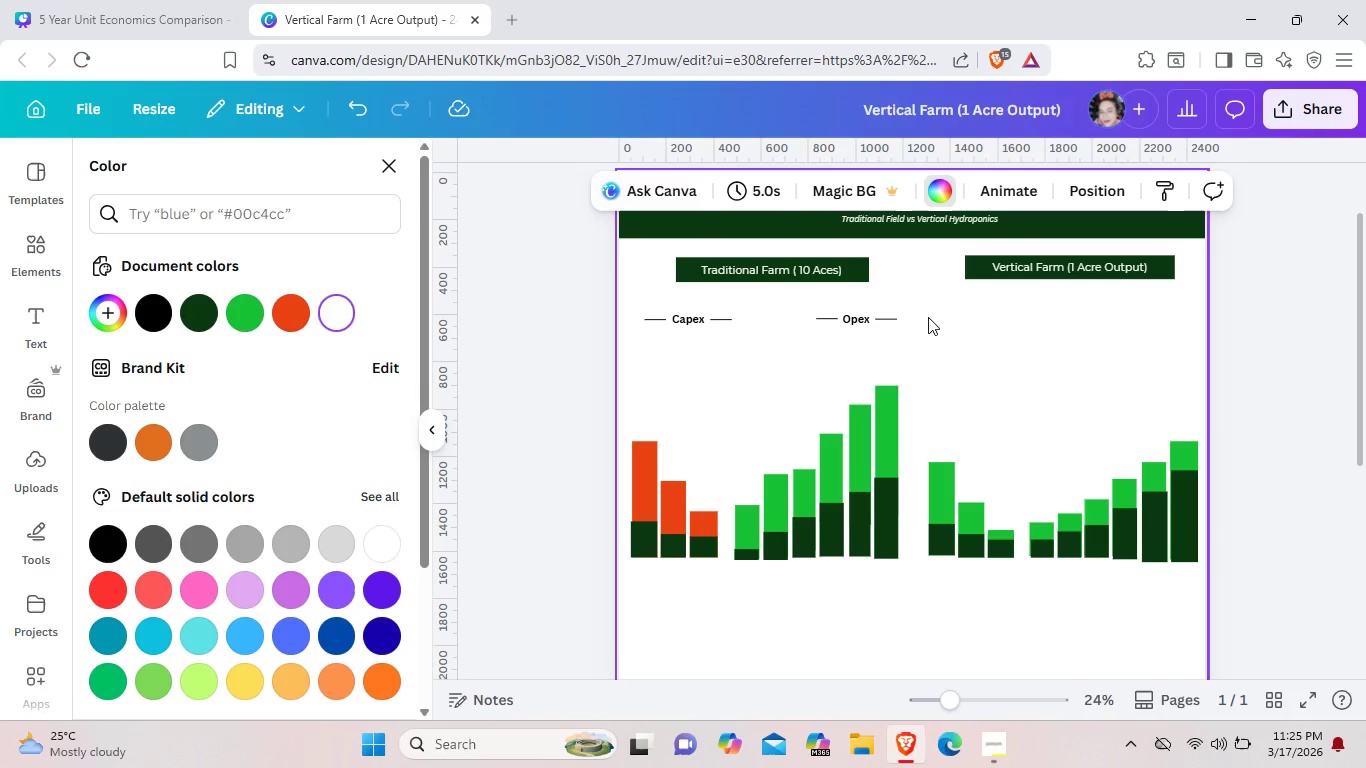 
left_click_drag(start_coordinate=[931, 318], to_coordinate=[650, 321])
 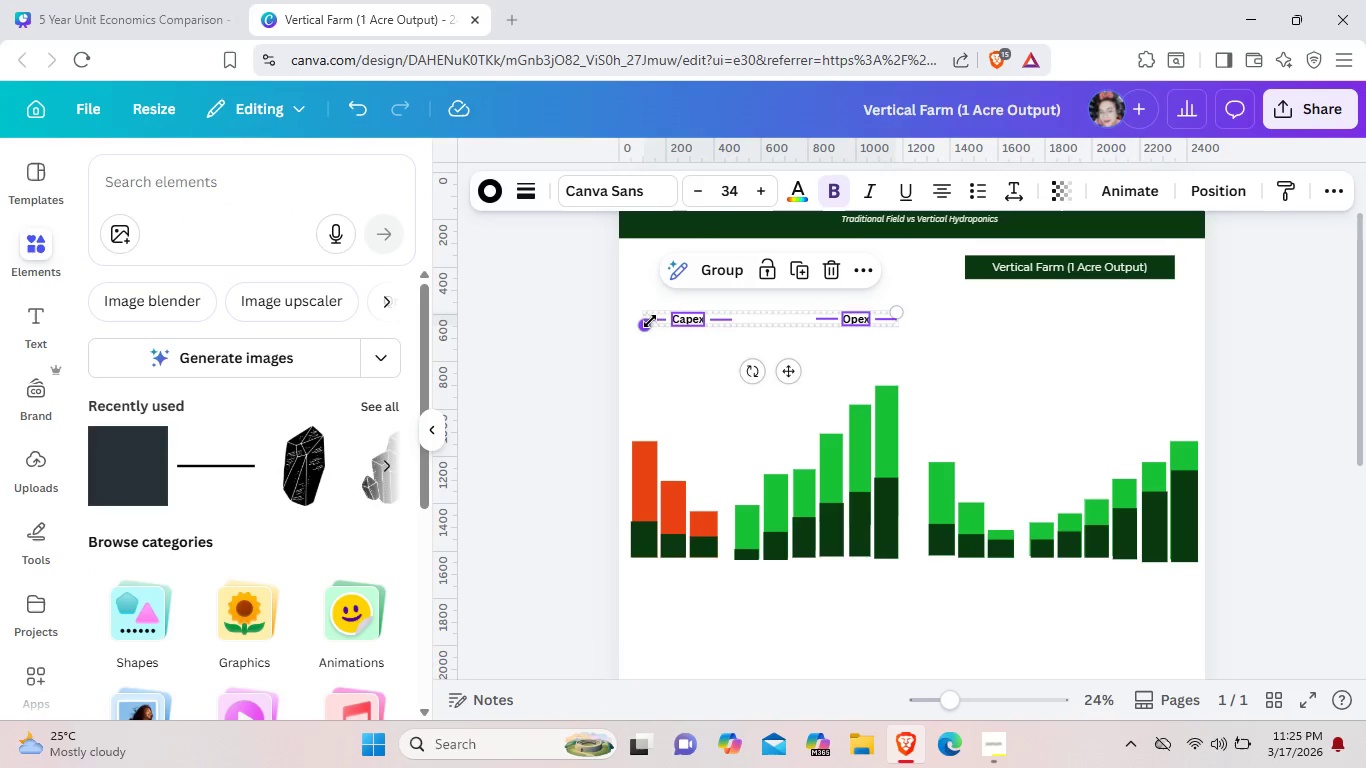 
key(Control+C)
 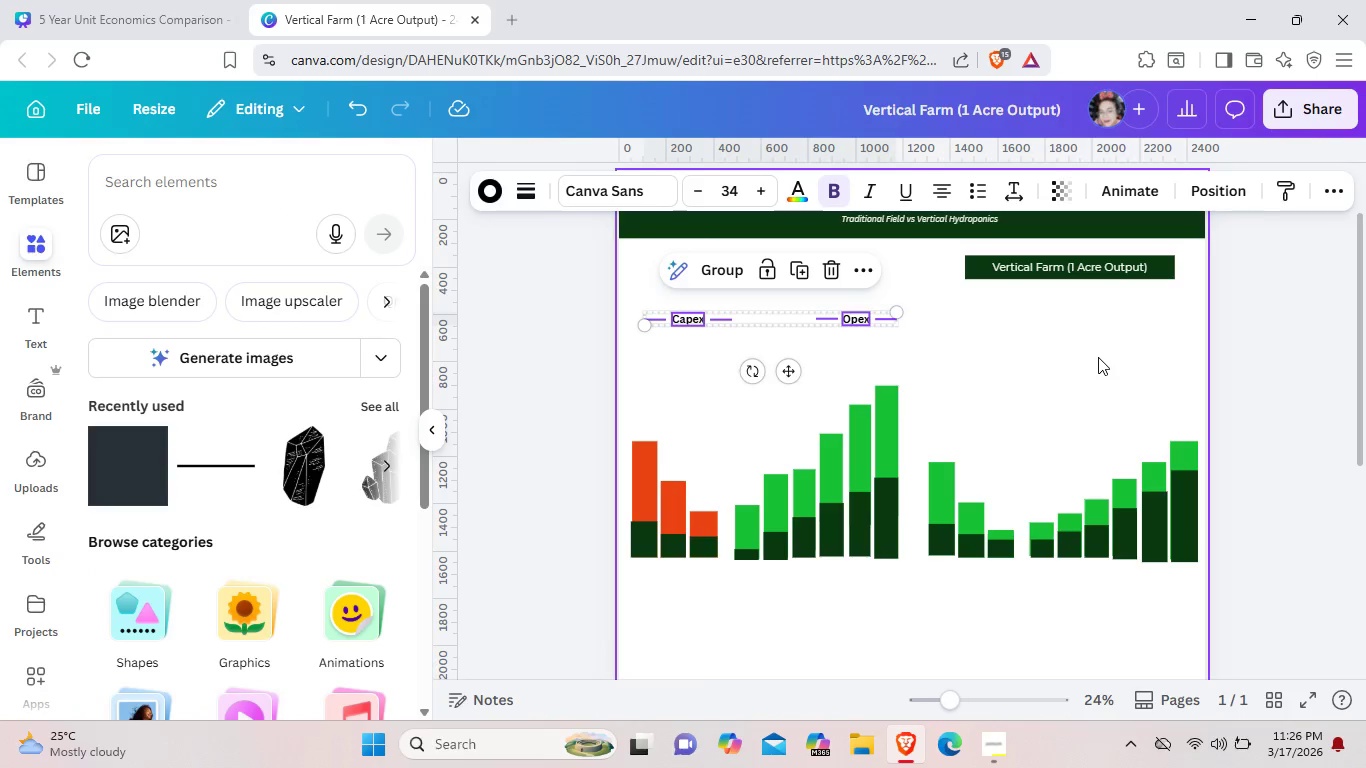 
left_click([1098, 357])
 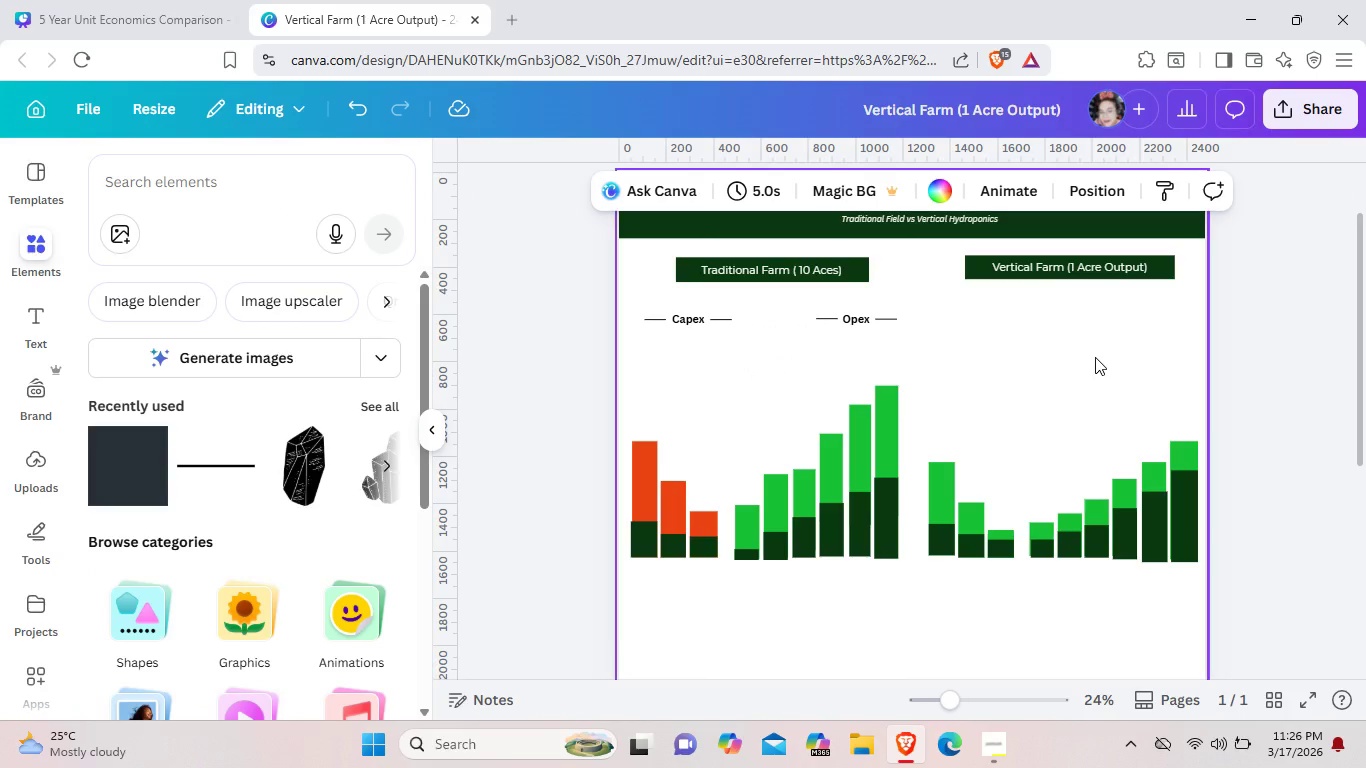 
key(Control+V)
 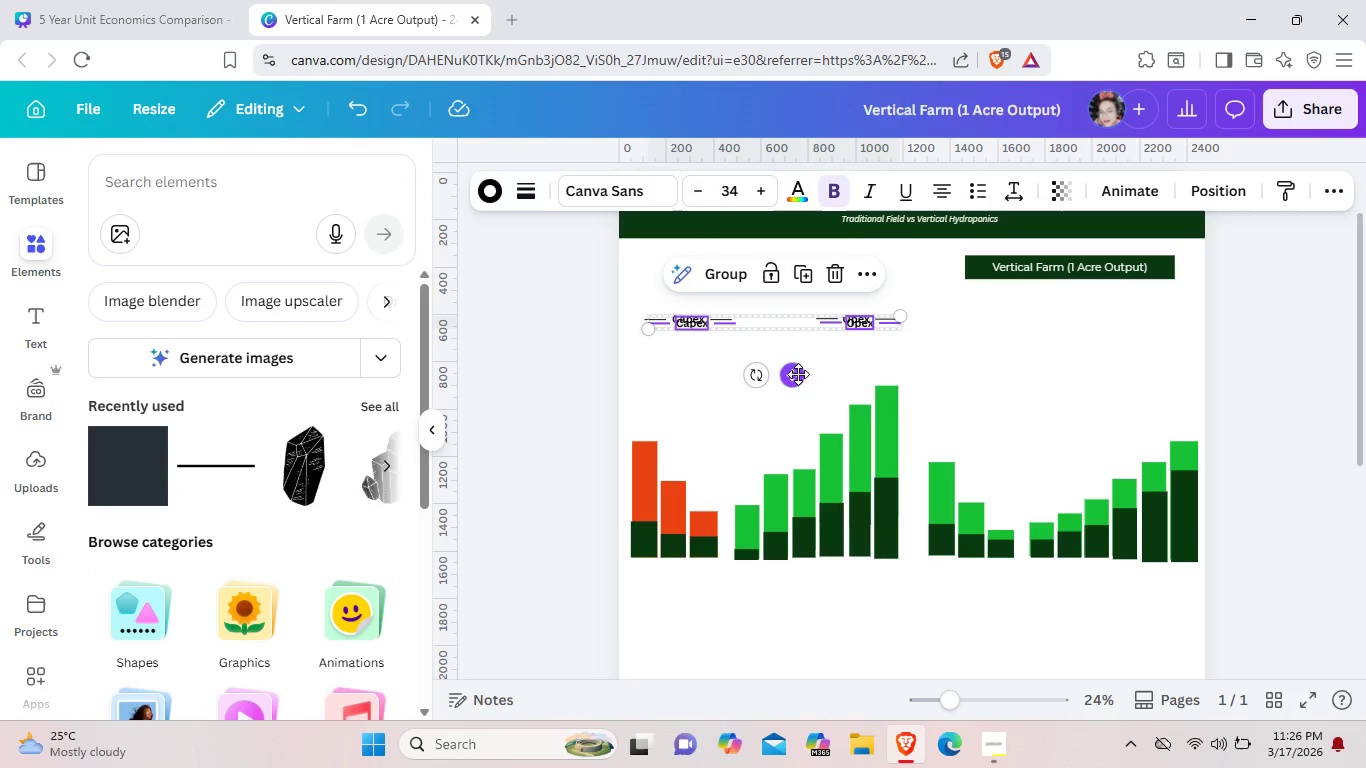 
left_click_drag(start_coordinate=[798, 374], to_coordinate=[1086, 370])
 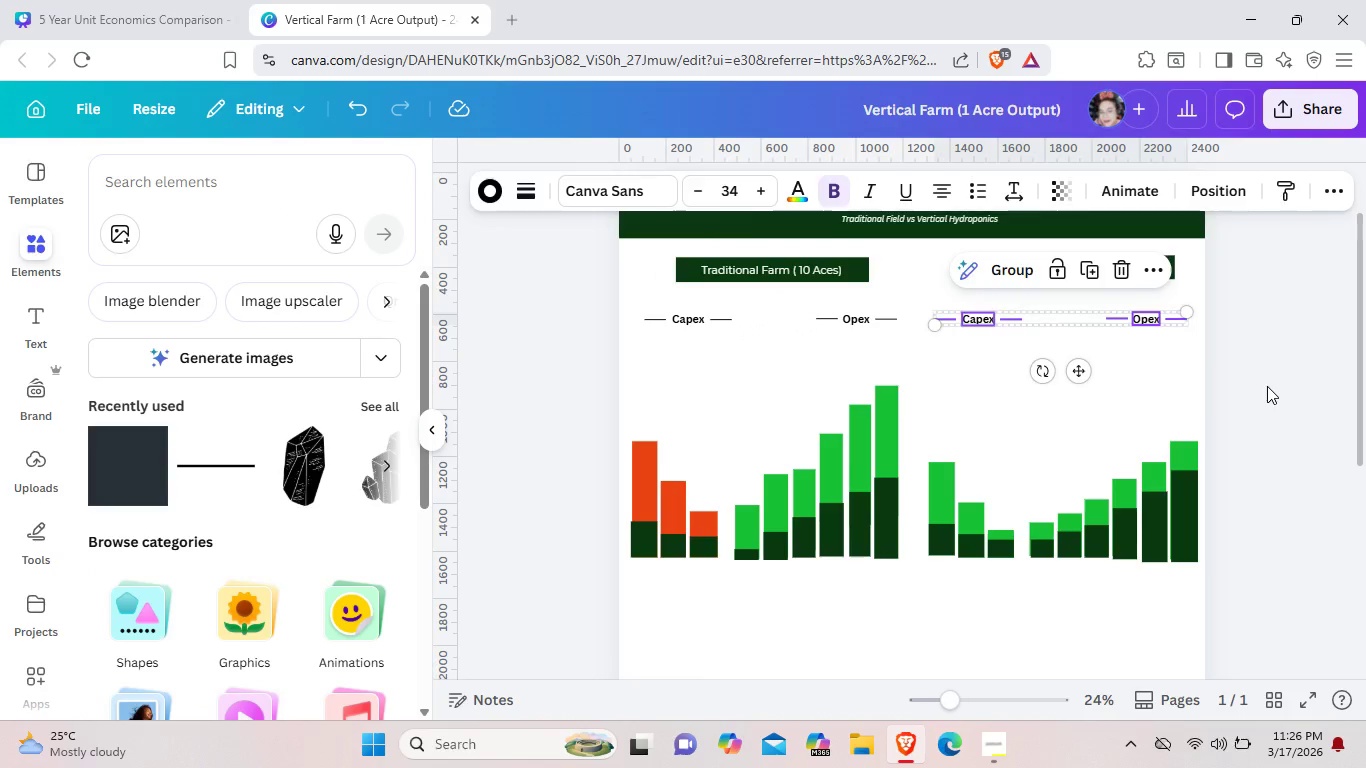 
left_click([1267, 386])
 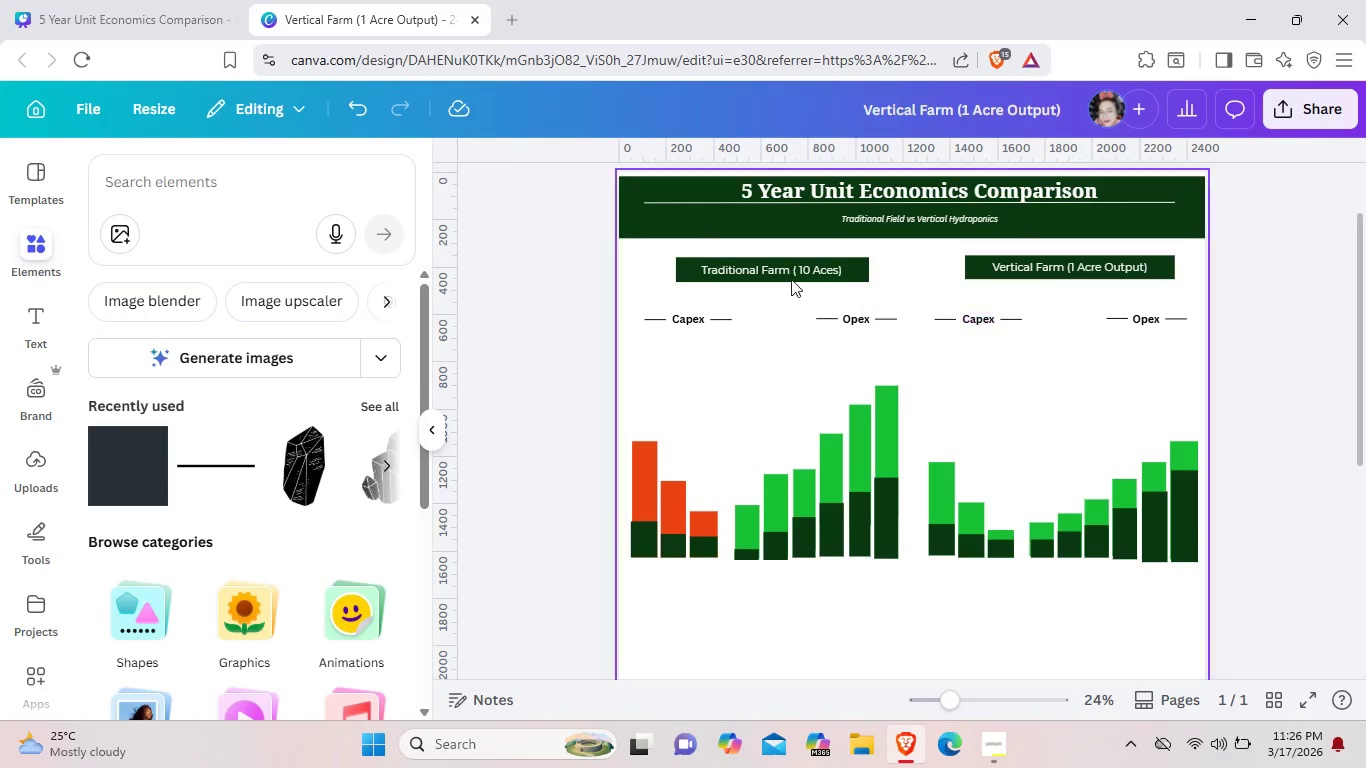 
wait(5.7)
 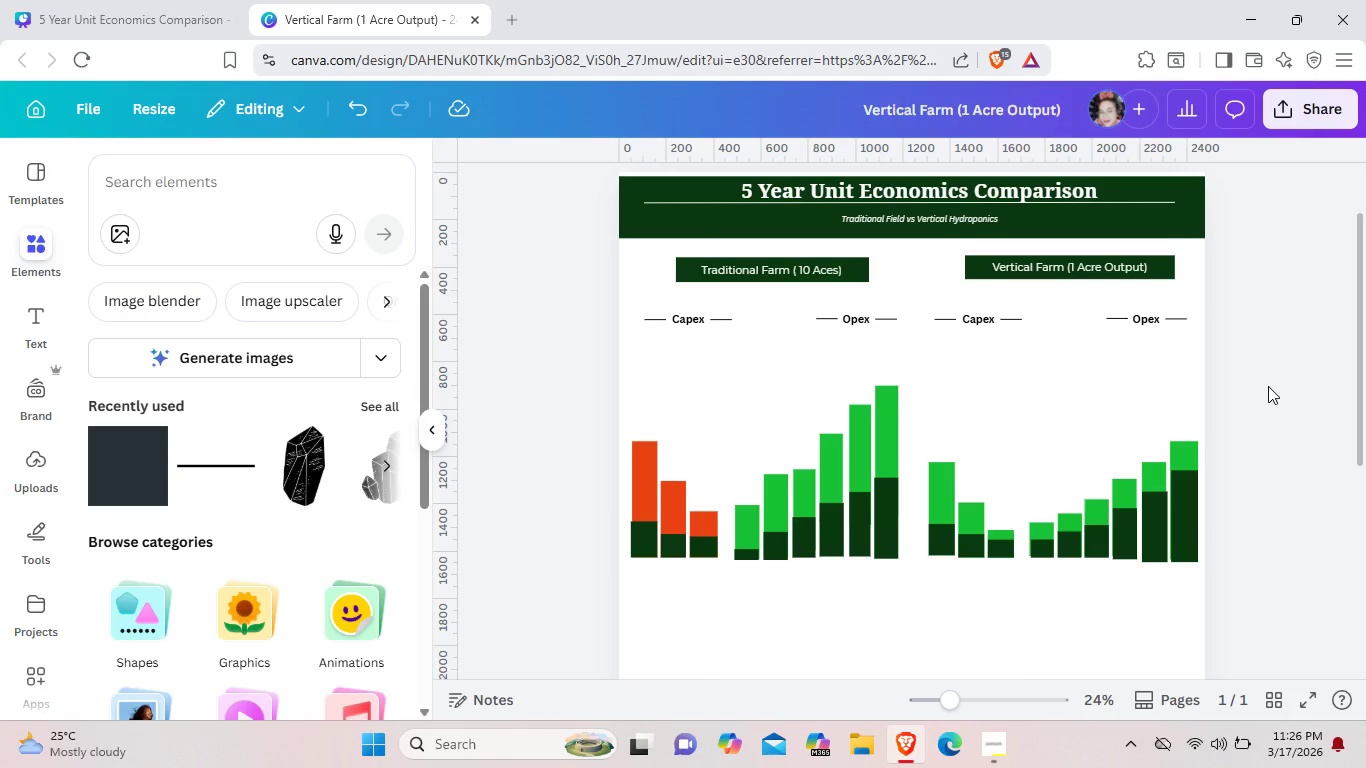 
left_click([273, 193])
 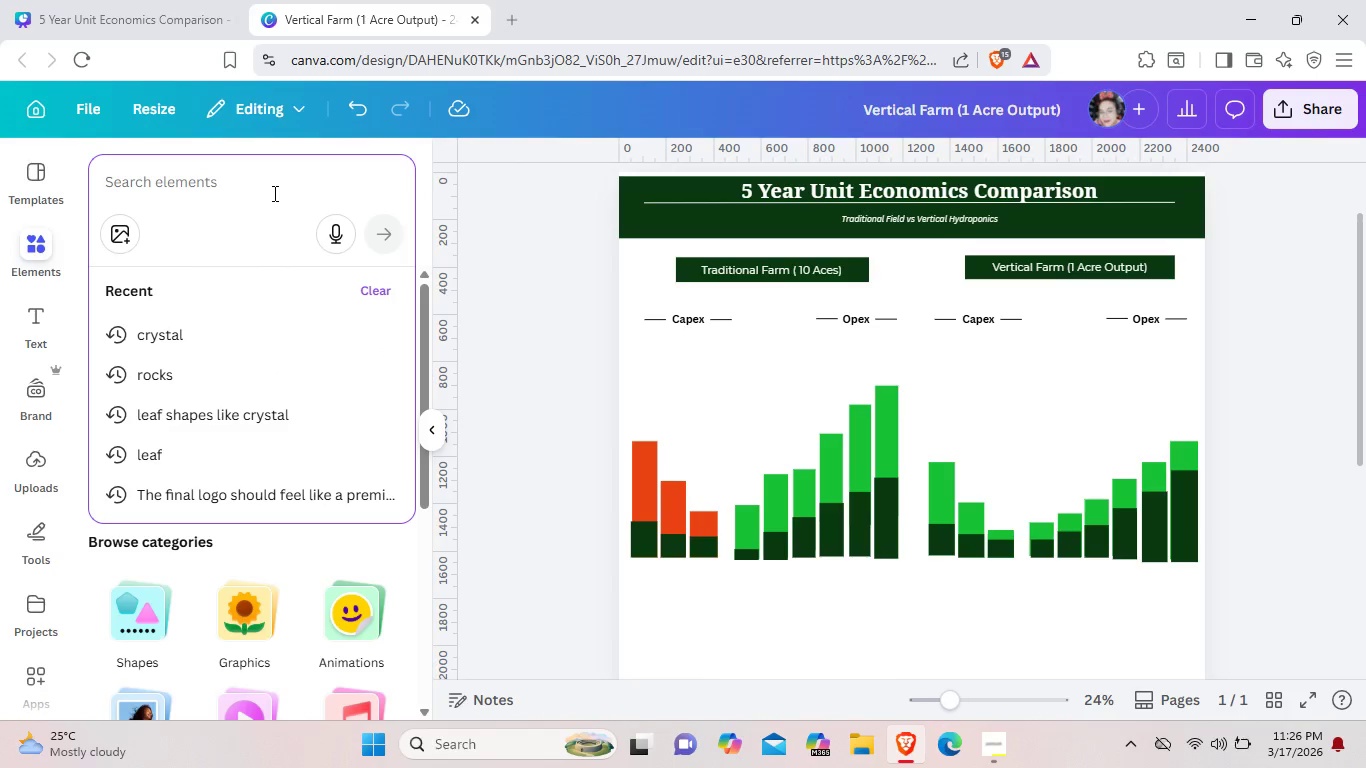 
type(line ga)
 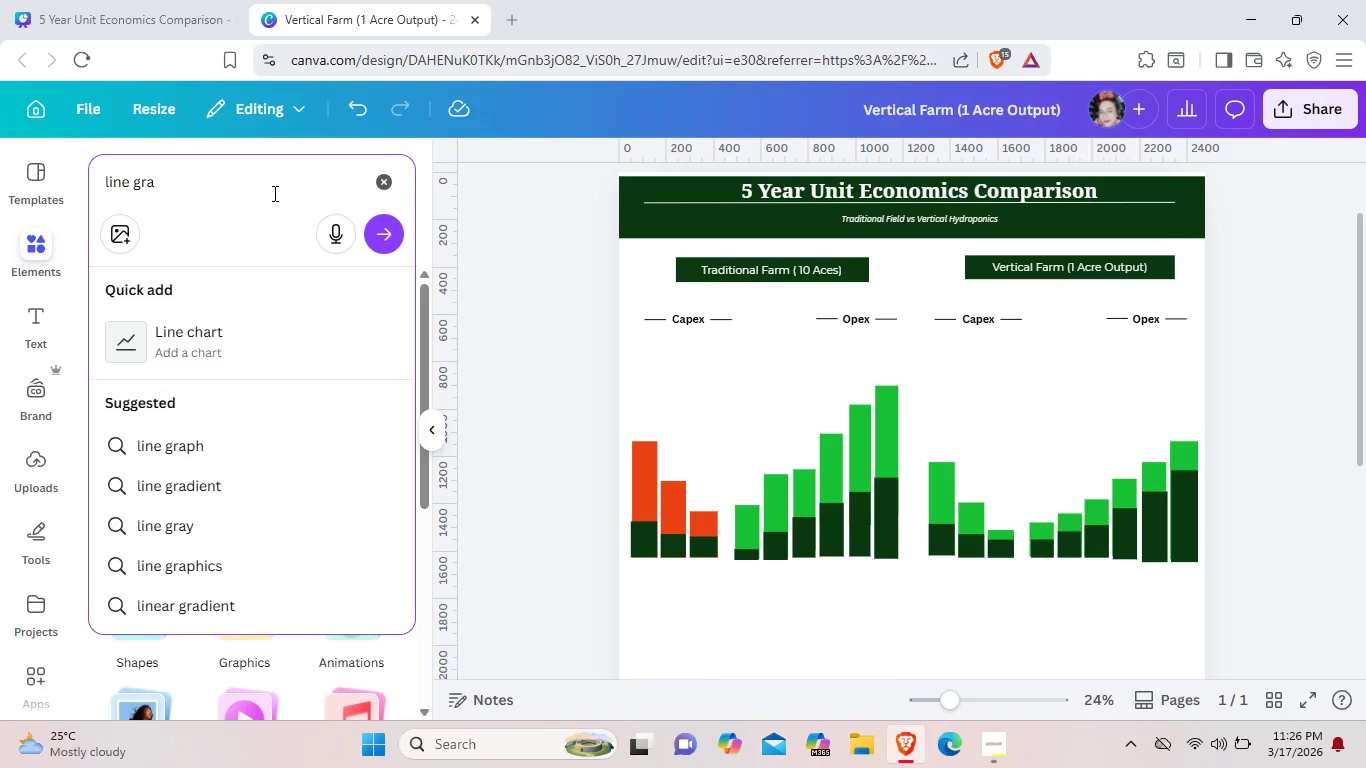 
hold_key(key=R, duration=0.33)
 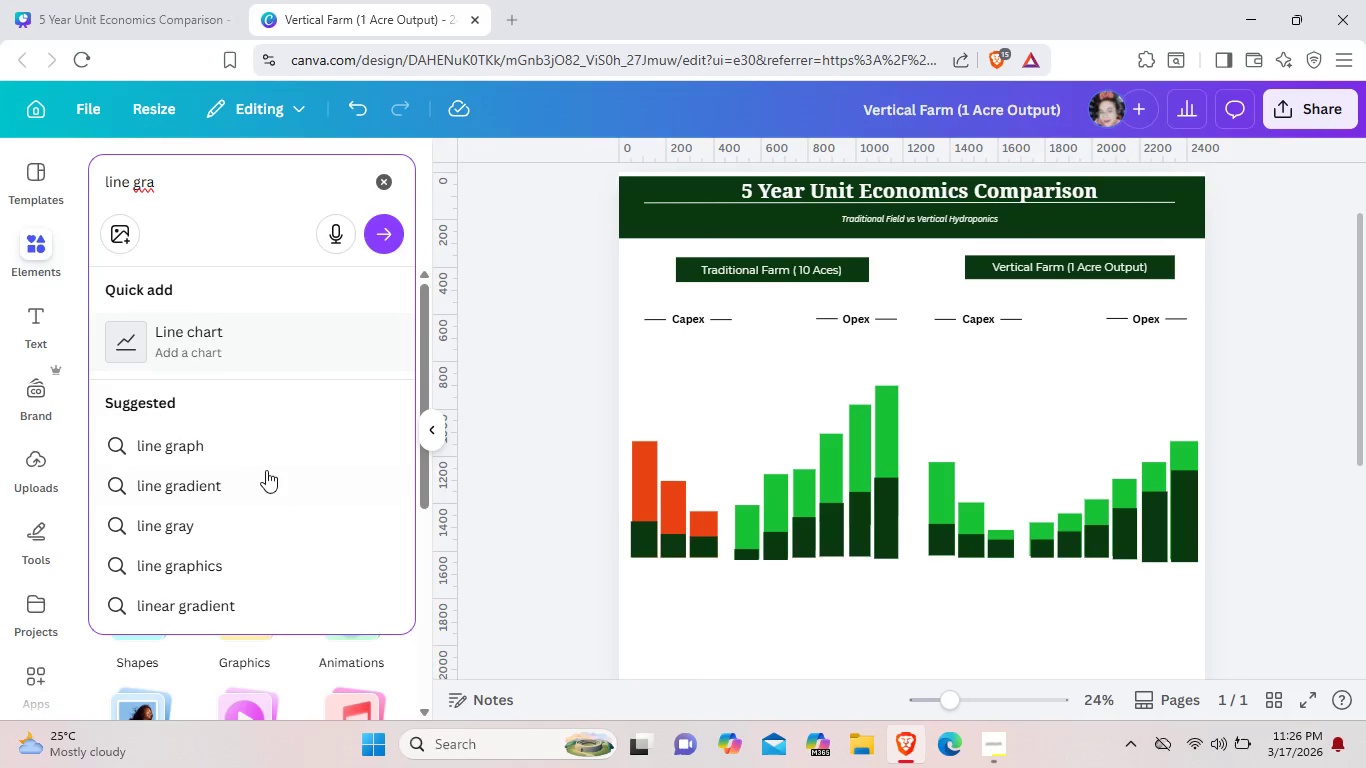 
left_click([263, 445])
 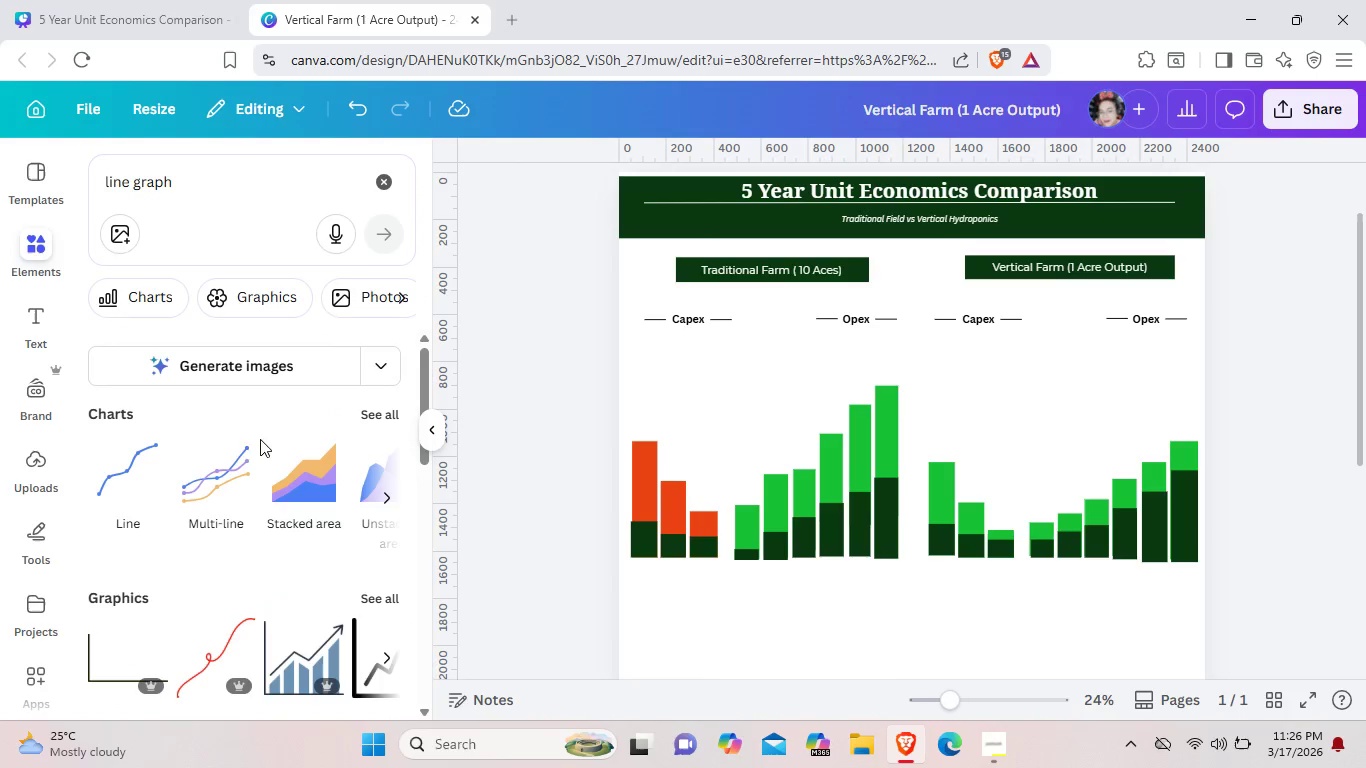 
left_click([140, 462])
 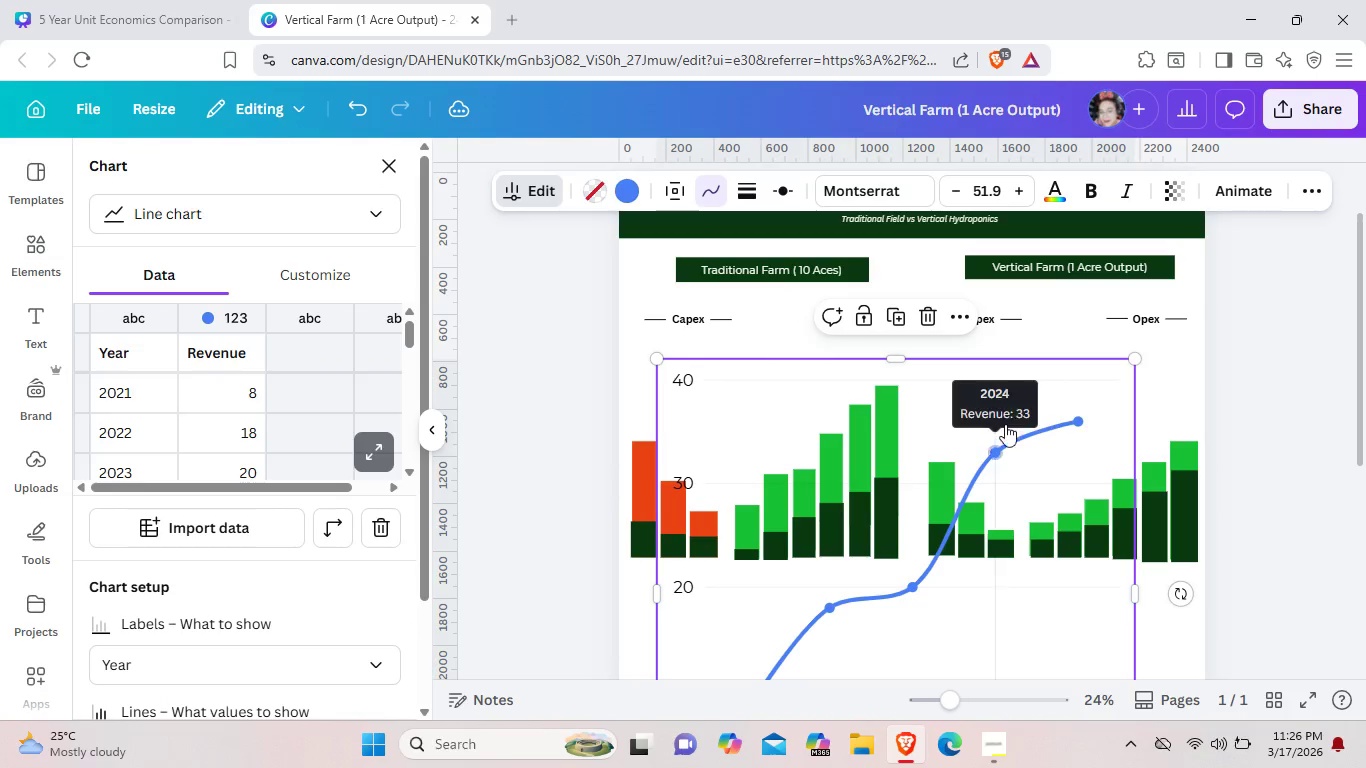 
left_click_drag(start_coordinate=[967, 488], to_coordinate=[1029, 429])
 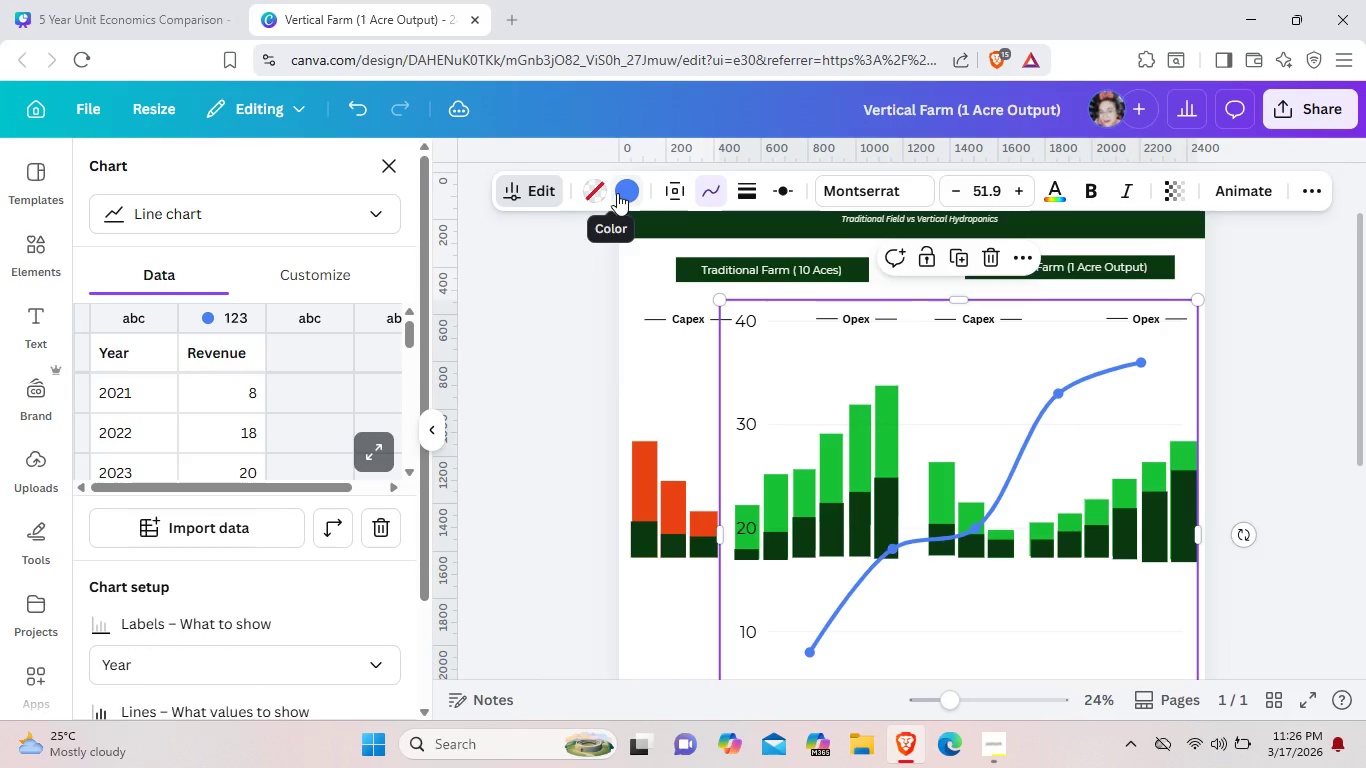 
left_click([617, 193])
 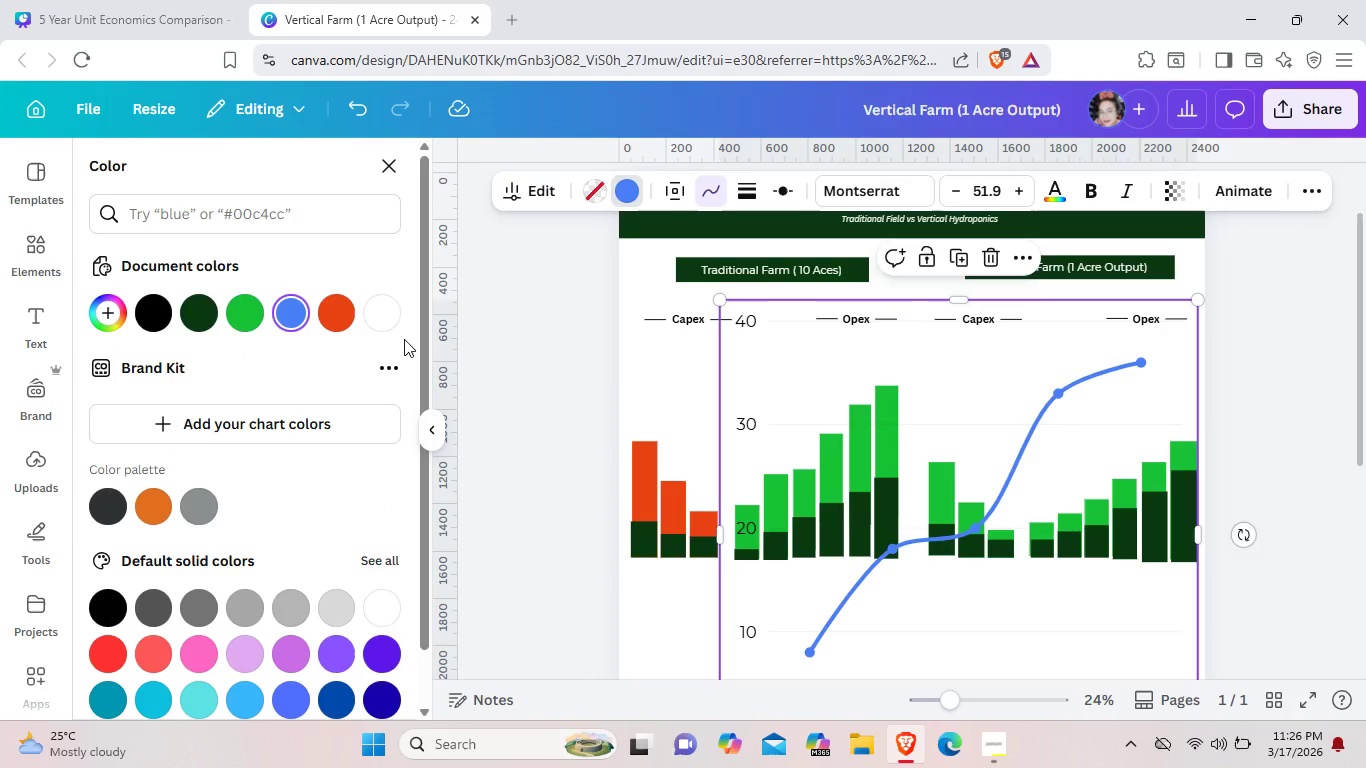 
mouse_move([278, 320])
 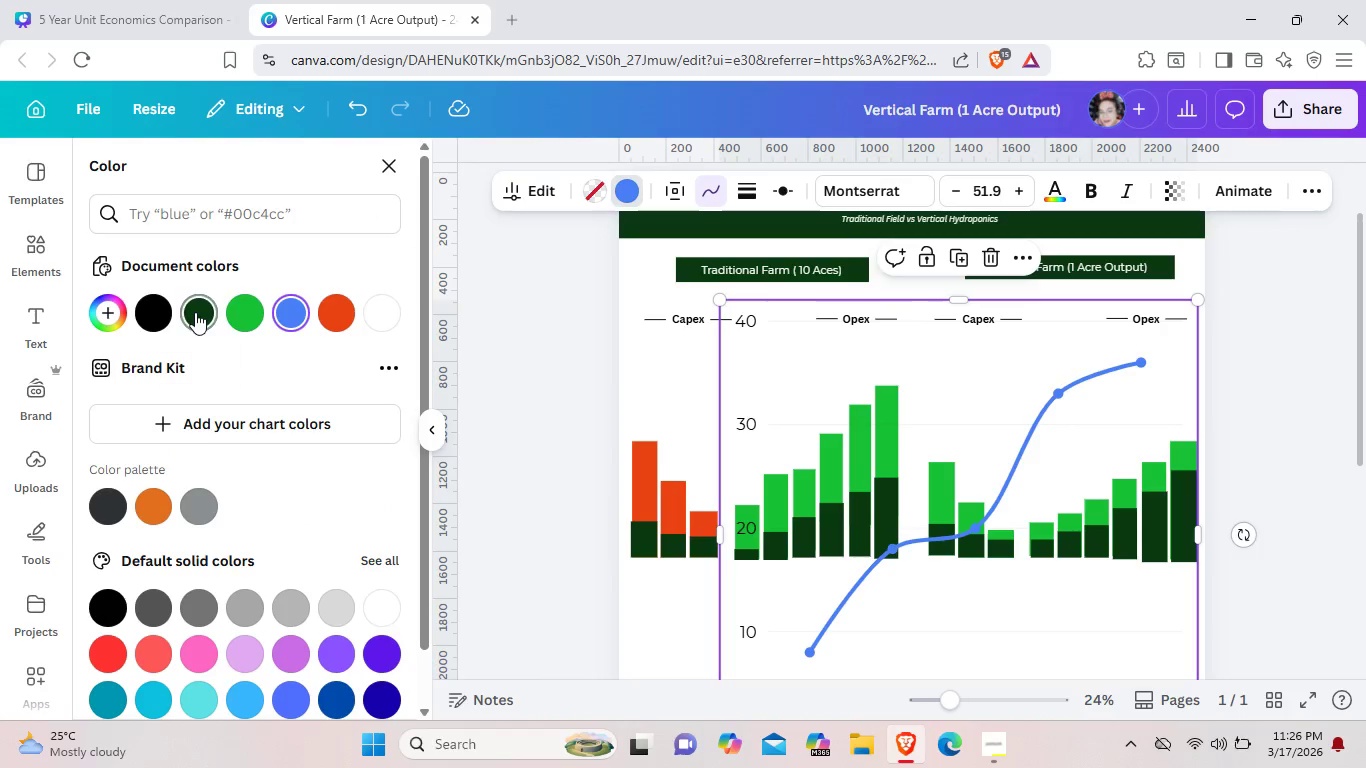 
left_click([195, 312])
 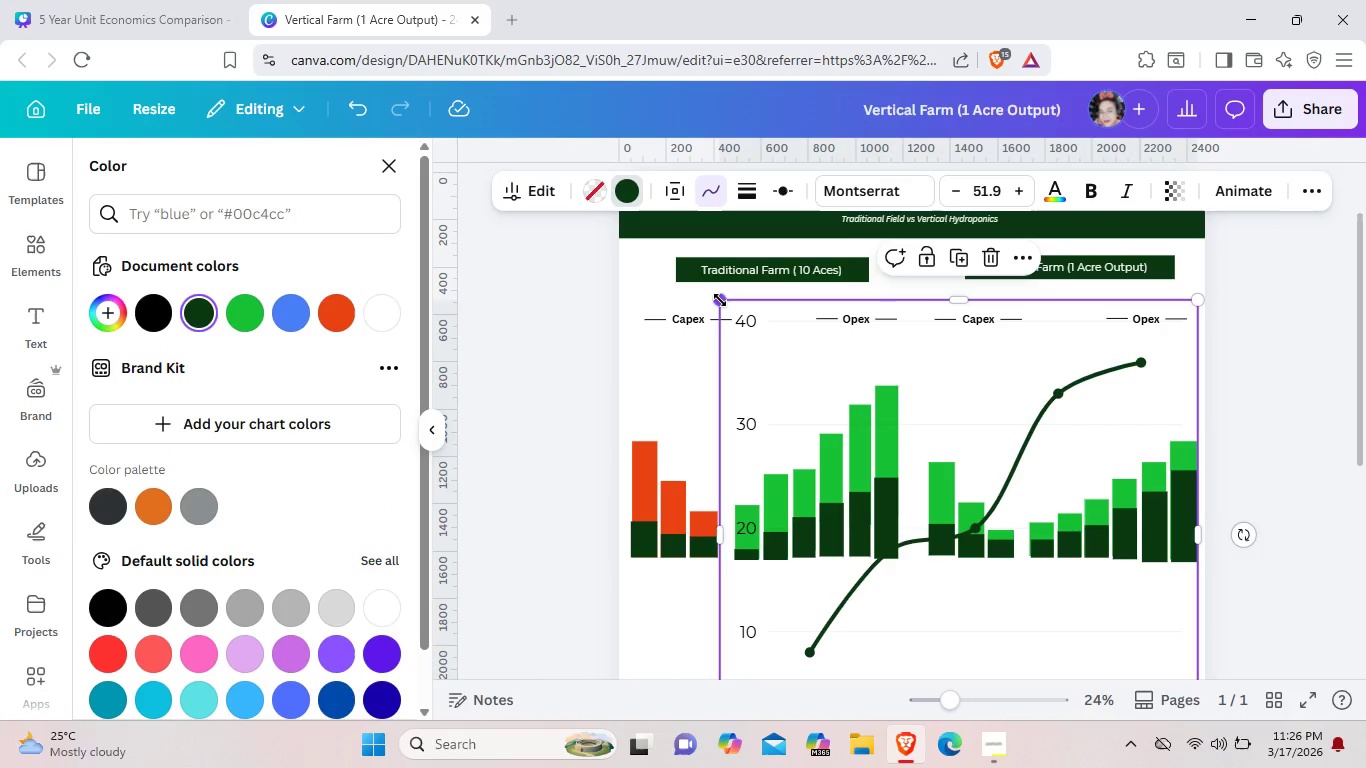 
left_click_drag(start_coordinate=[720, 300], to_coordinate=[916, 337])
 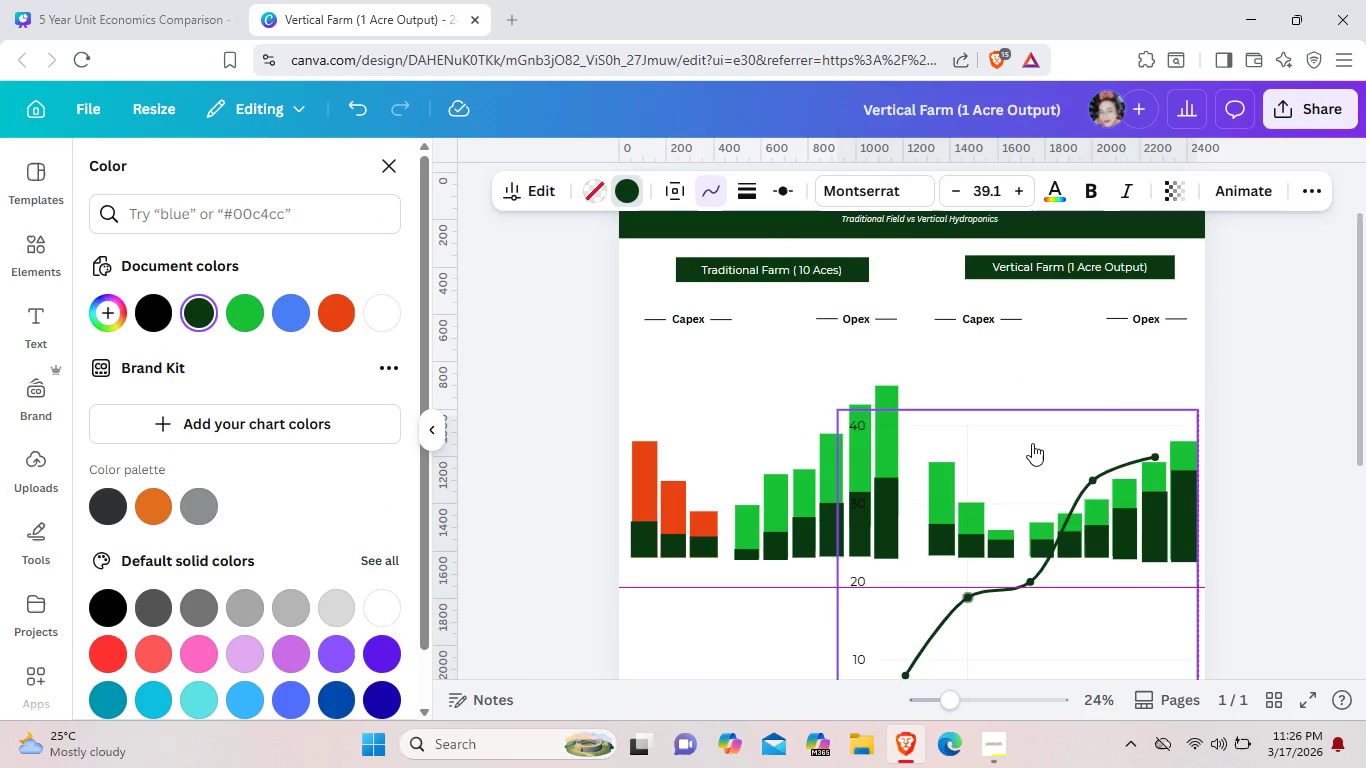 
left_click_drag(start_coordinate=[993, 576], to_coordinate=[1028, 446])
 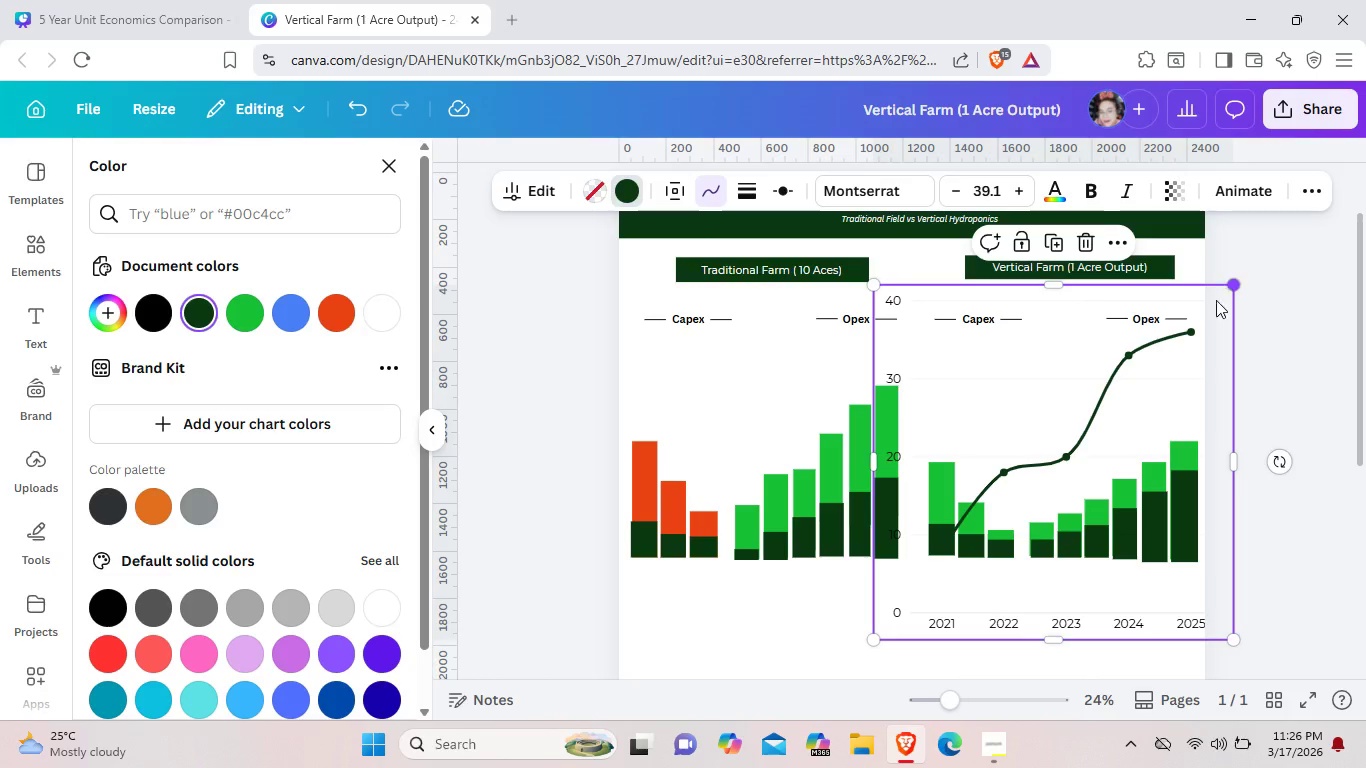 
left_click_drag(start_coordinate=[1231, 283], to_coordinate=[1083, 473])
 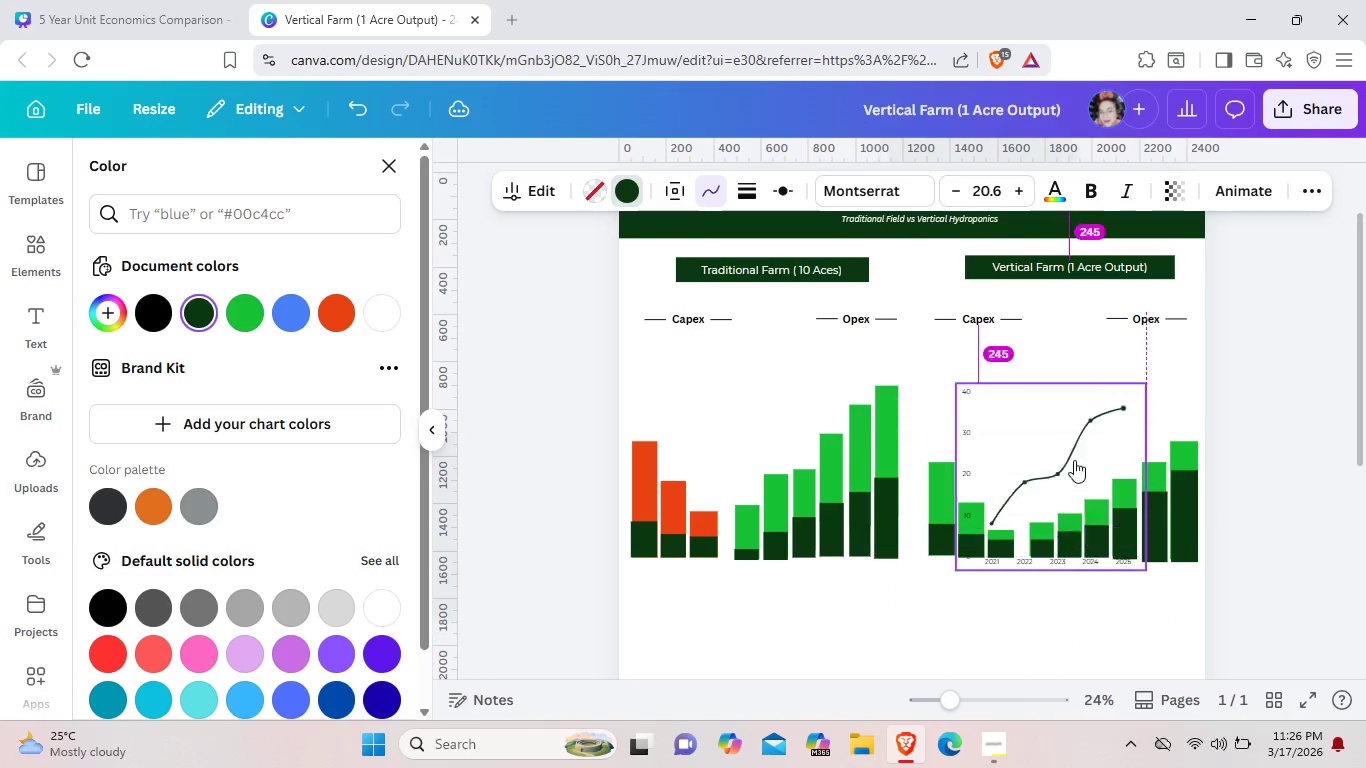 
left_click_drag(start_coordinate=[977, 541], to_coordinate=[1113, 463])
 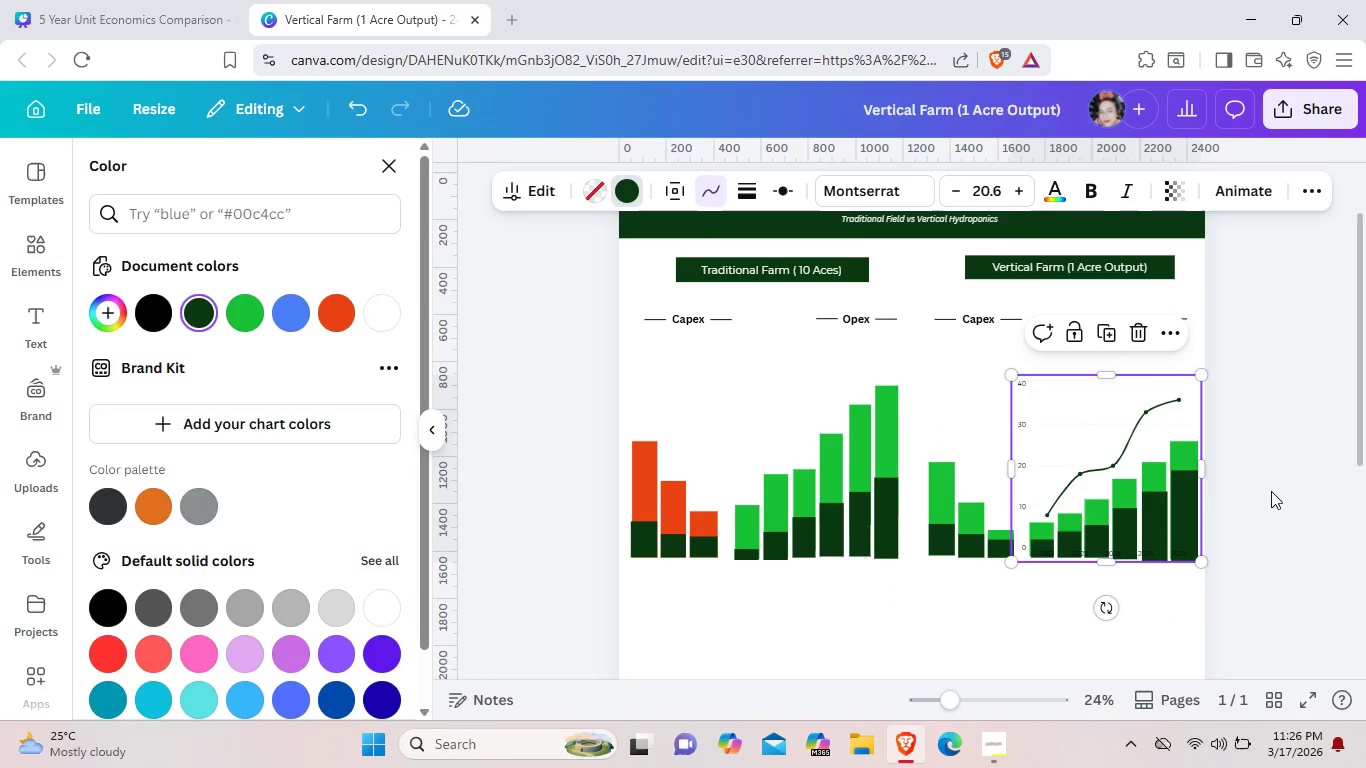 
left_click([1271, 491])
 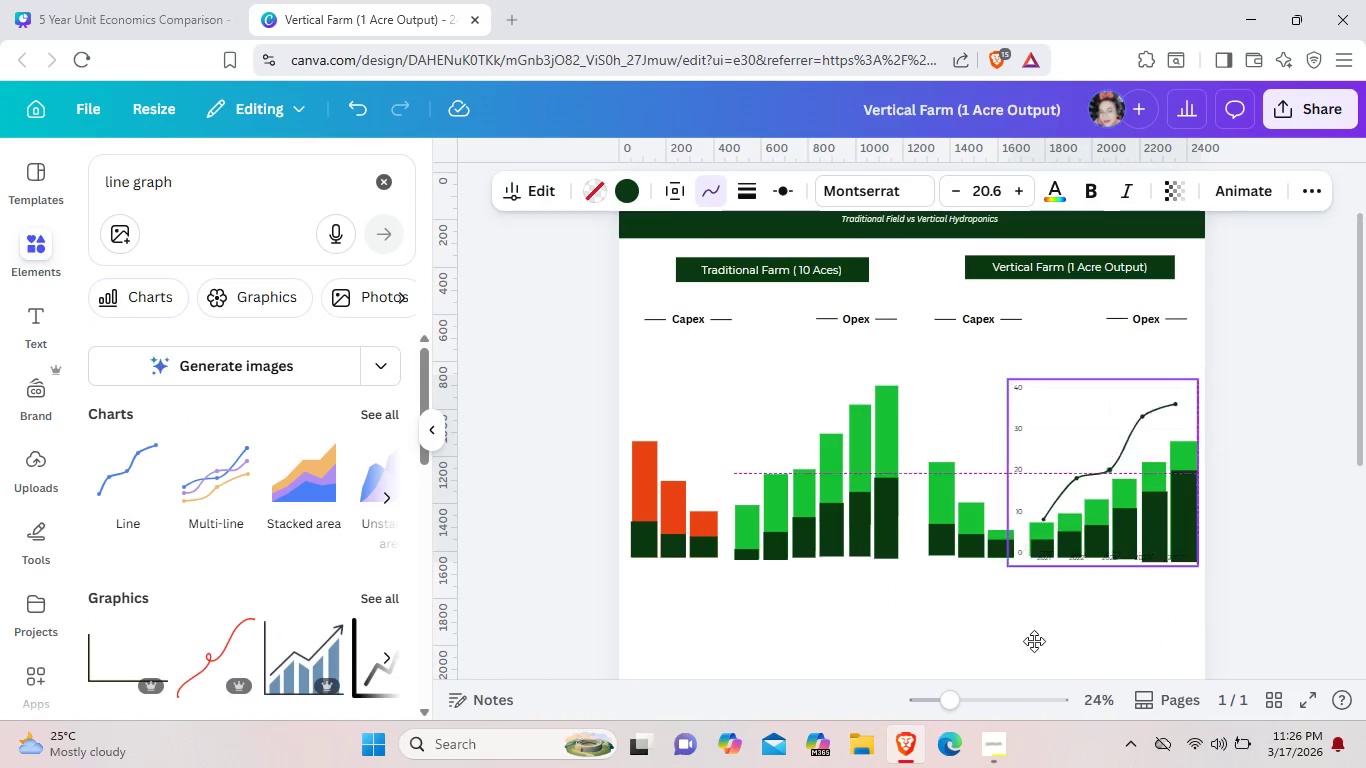 
left_click_drag(start_coordinate=[1125, 501], to_coordinate=[972, 657])
 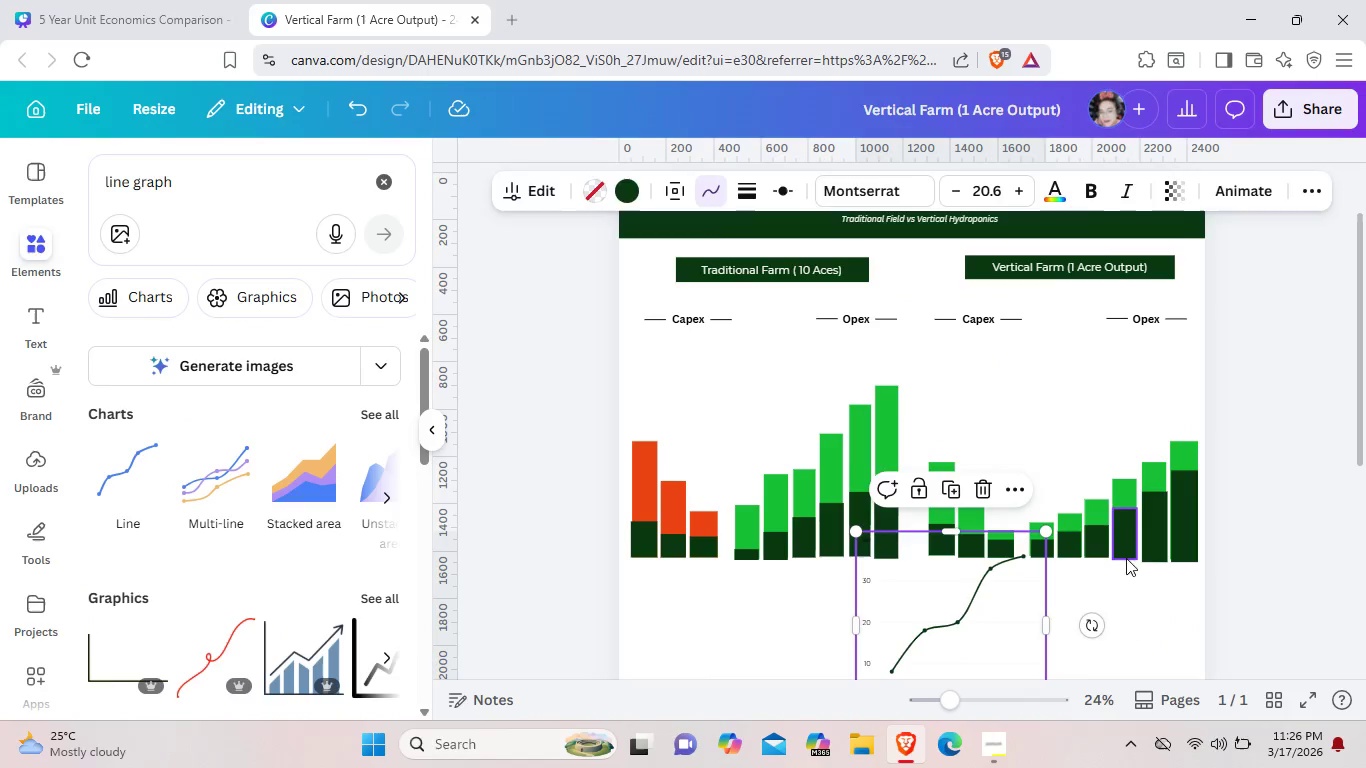 
left_click([1126, 558])
 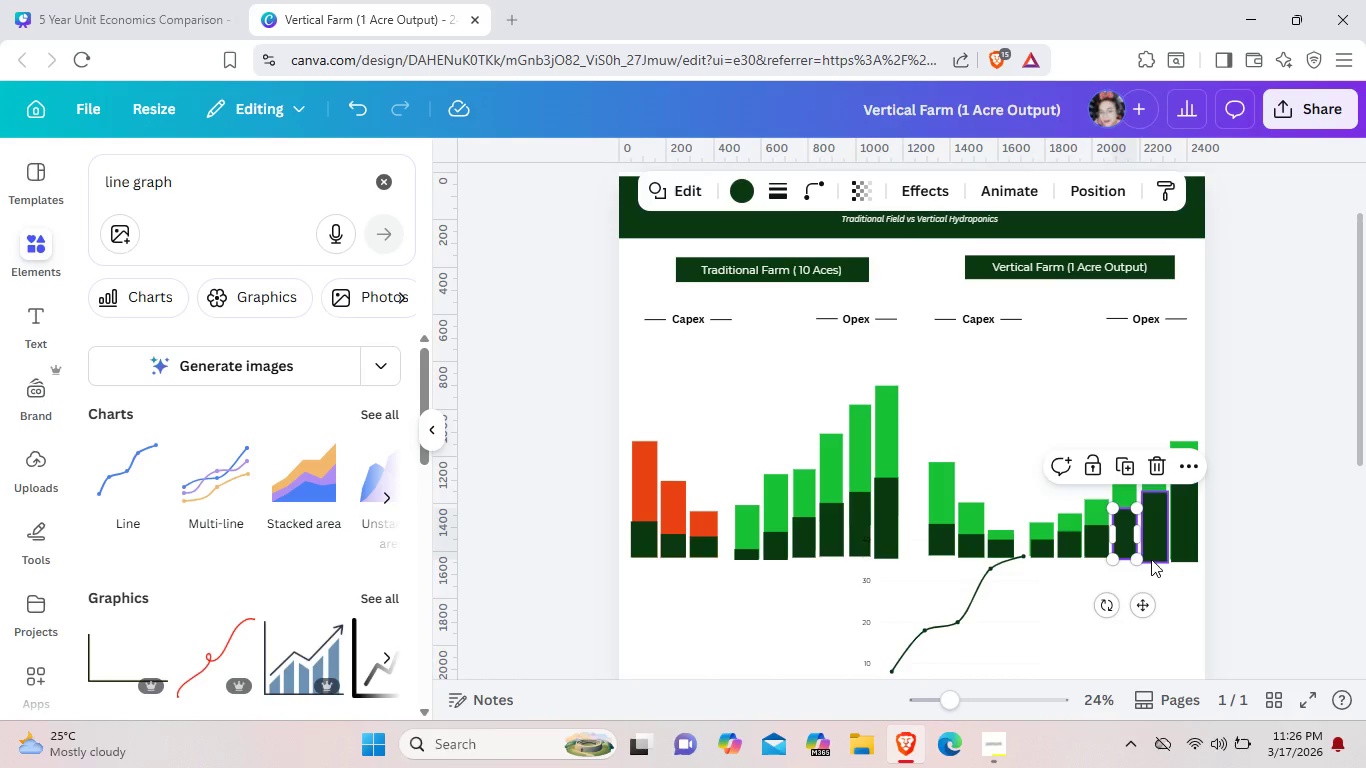 
left_click([1151, 559])
 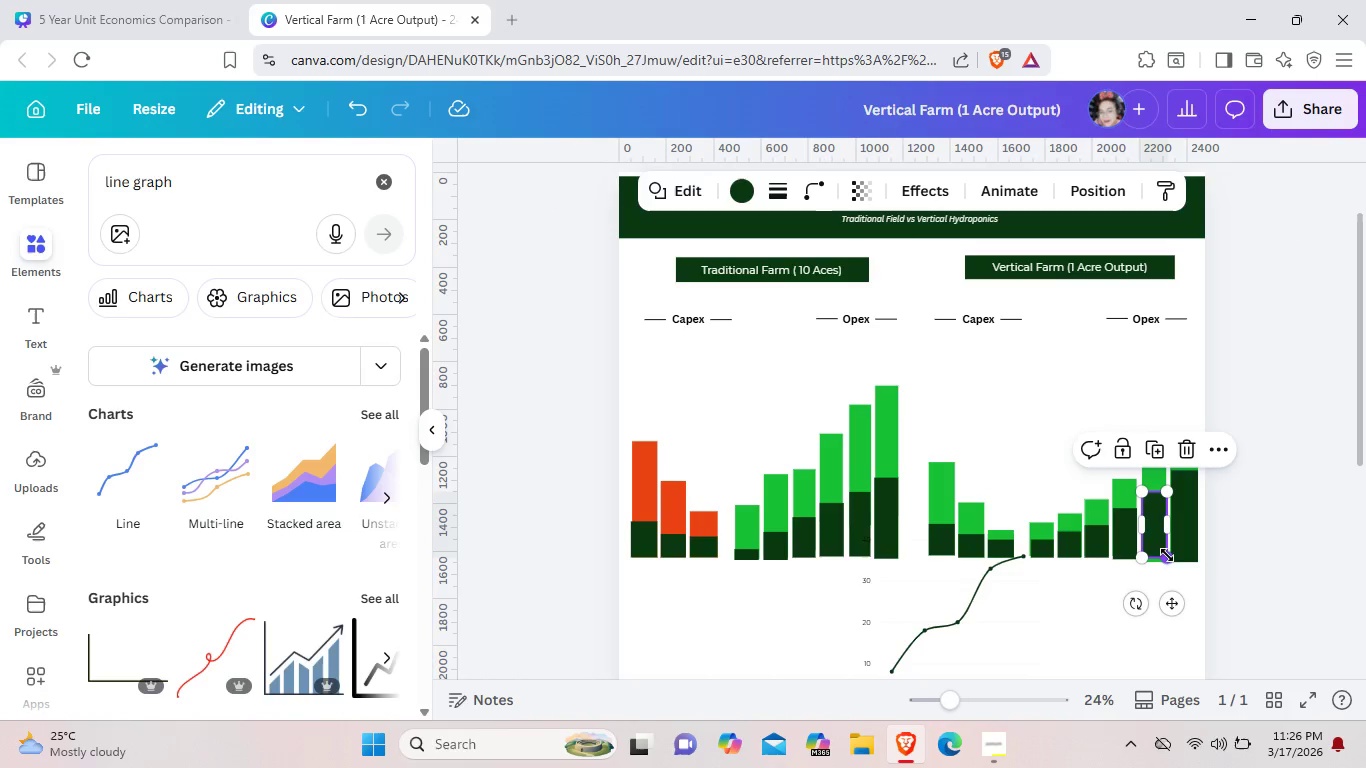 
left_click([1186, 571])
 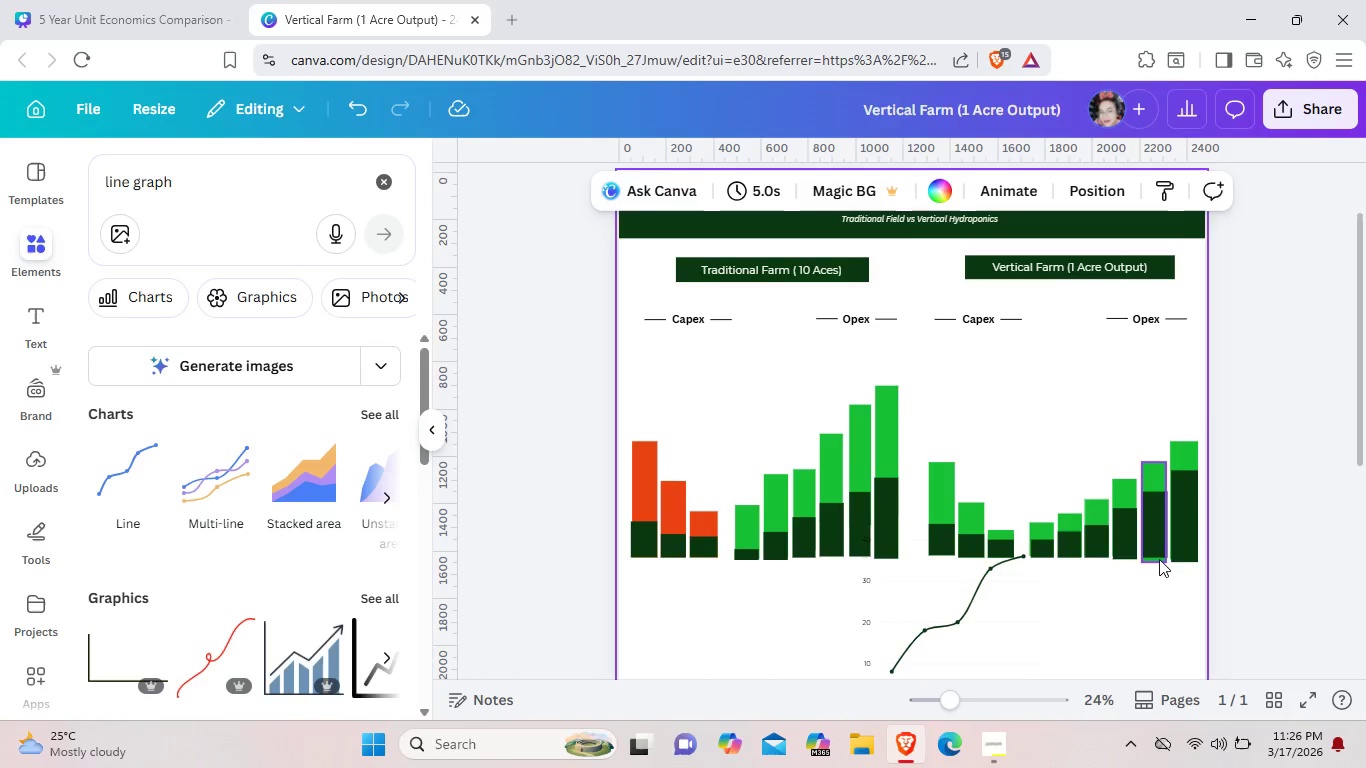 
left_click([1159, 559])
 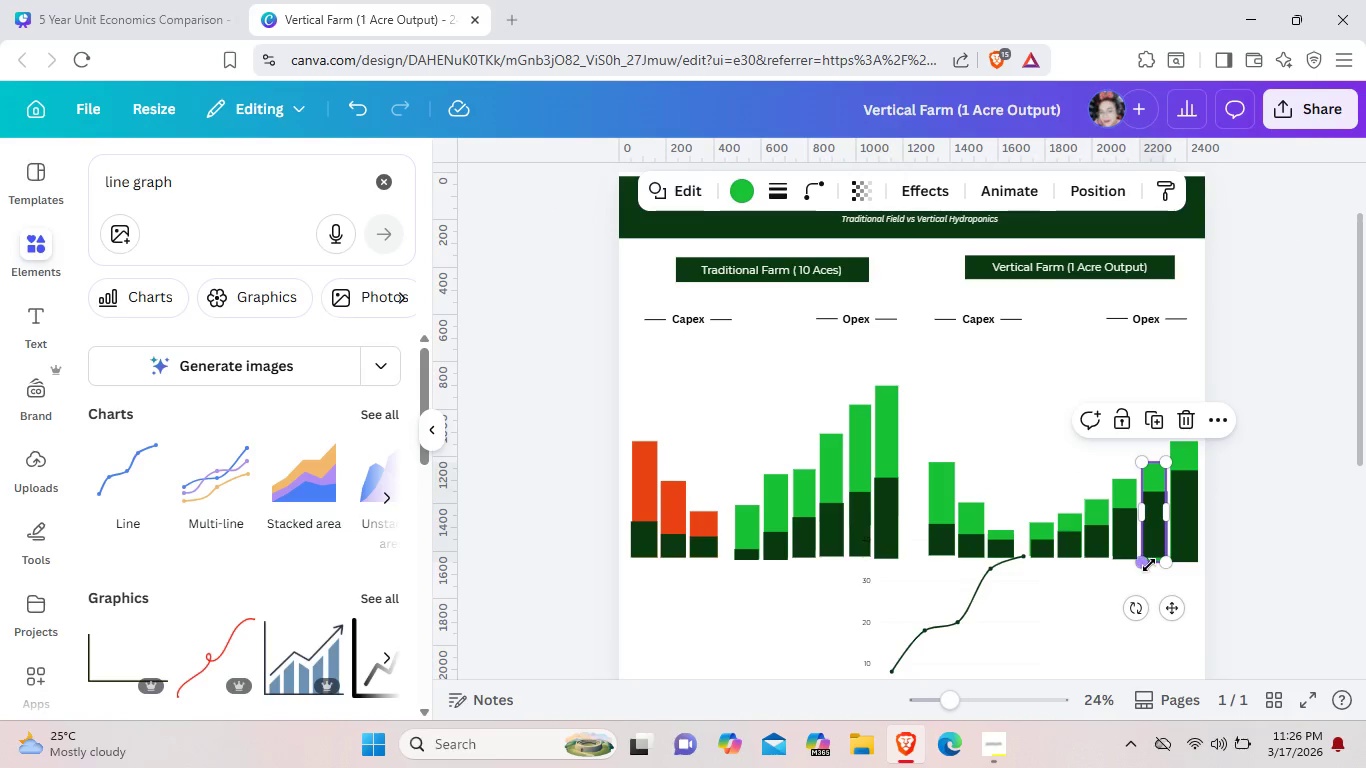 
mouse_move([1128, 571])
 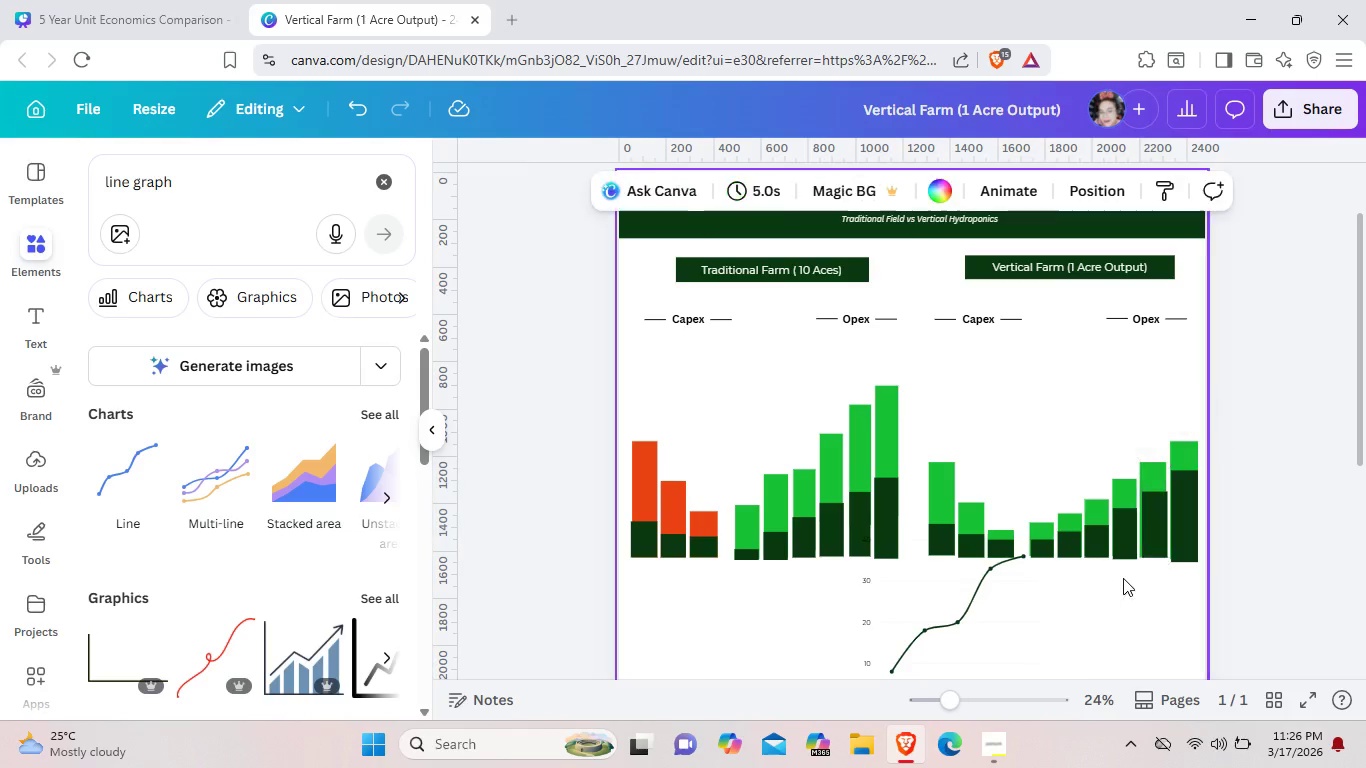 
left_click([1123, 578])
 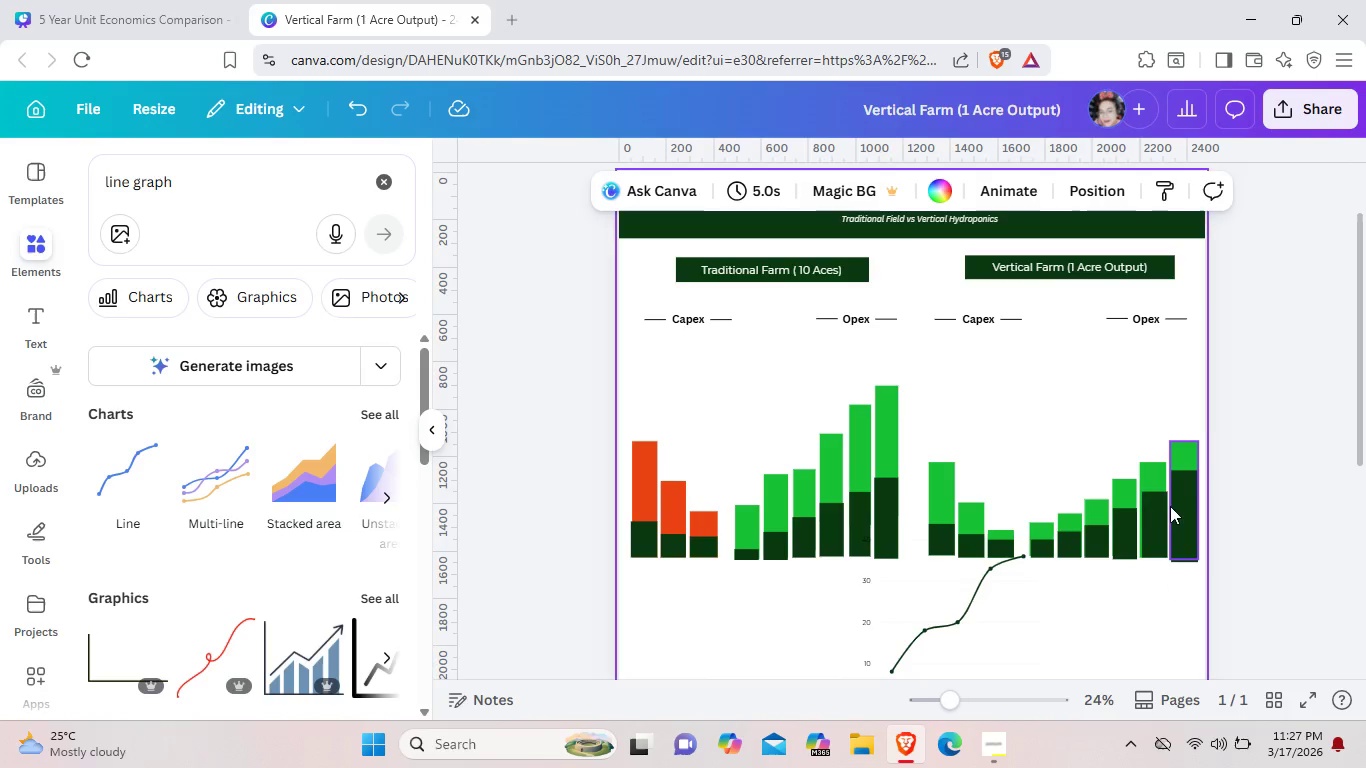 
left_click([1160, 511])
 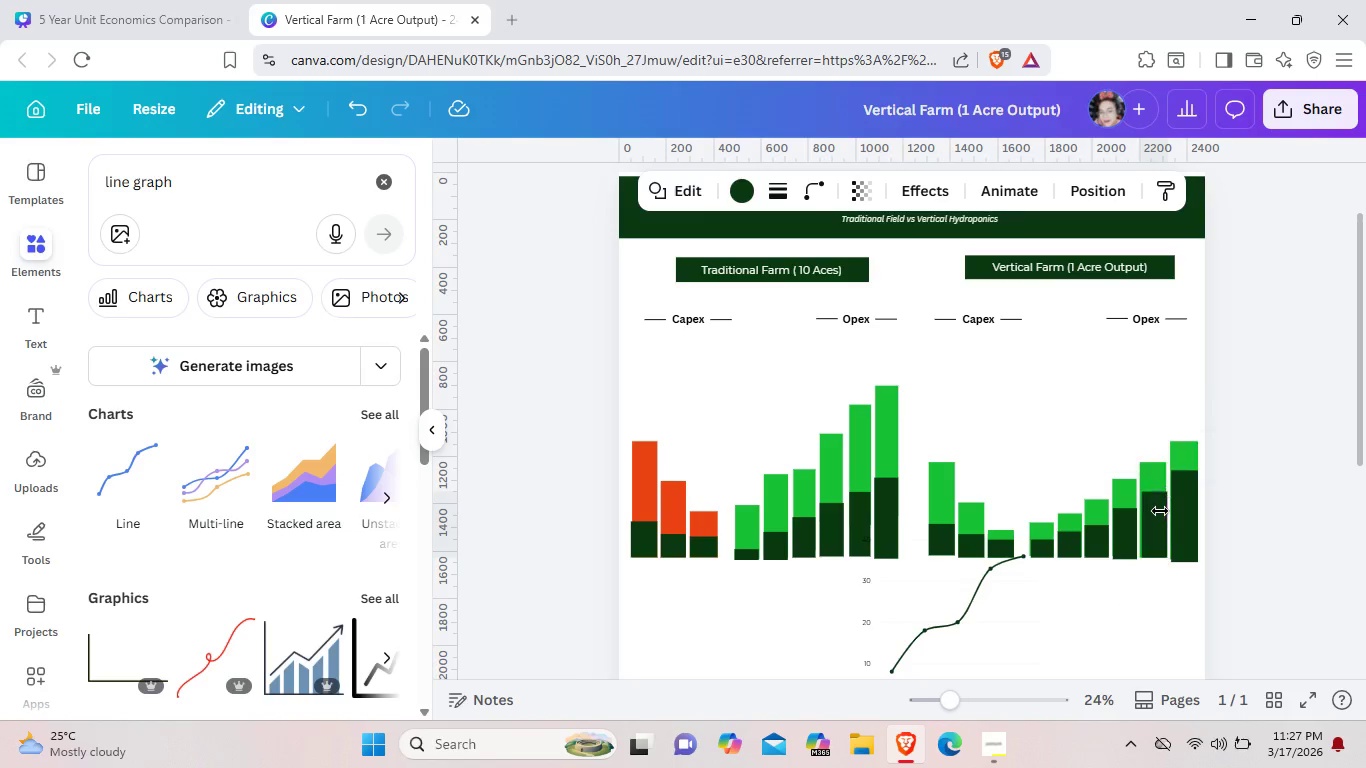 
key(ArrowLeft)
 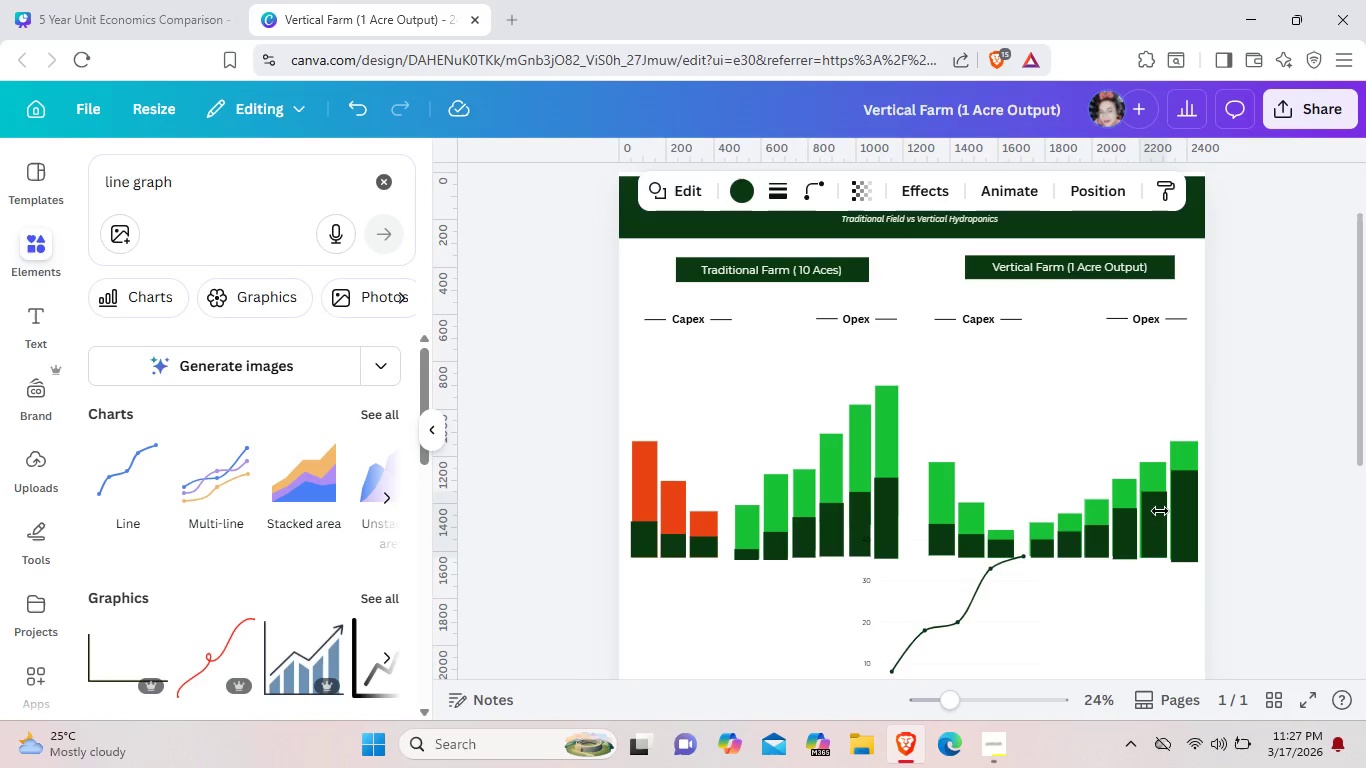 
key(ArrowLeft)
 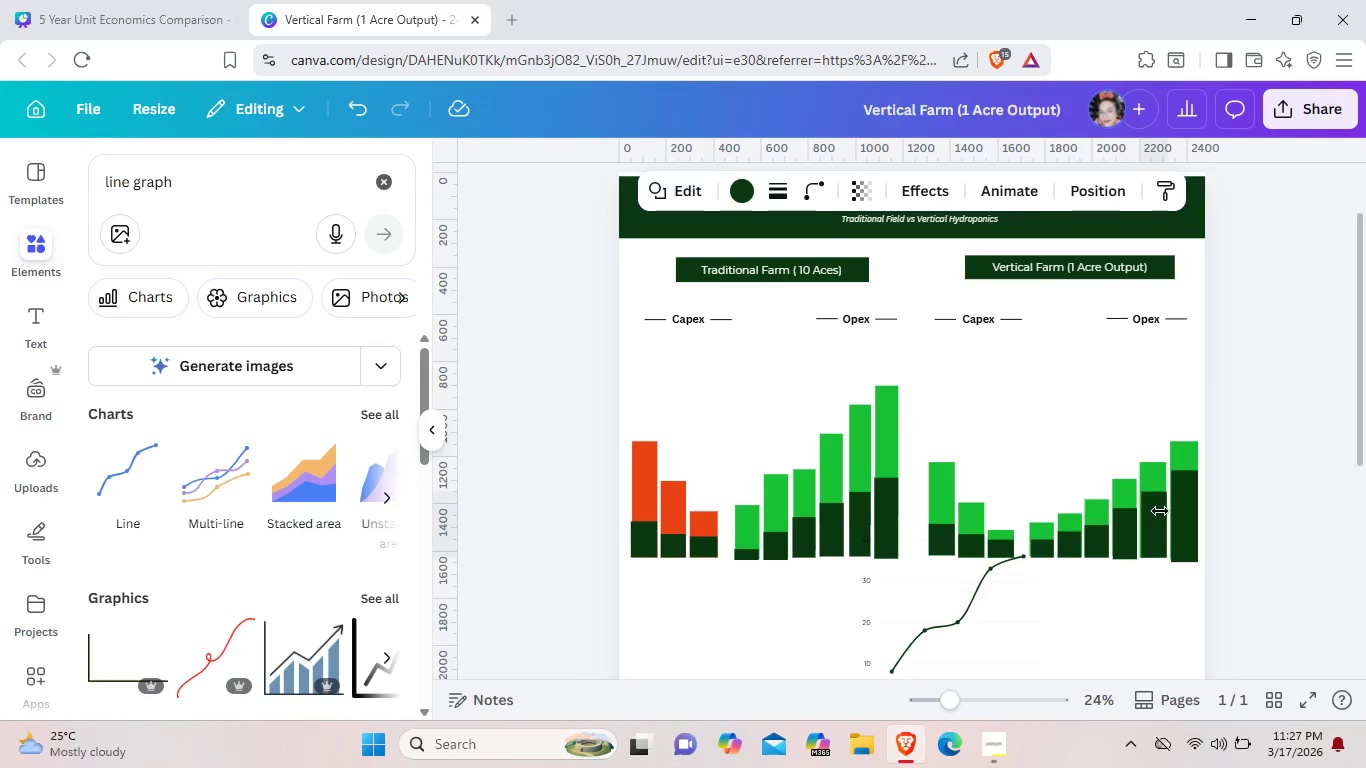 
key(ArrowLeft)
 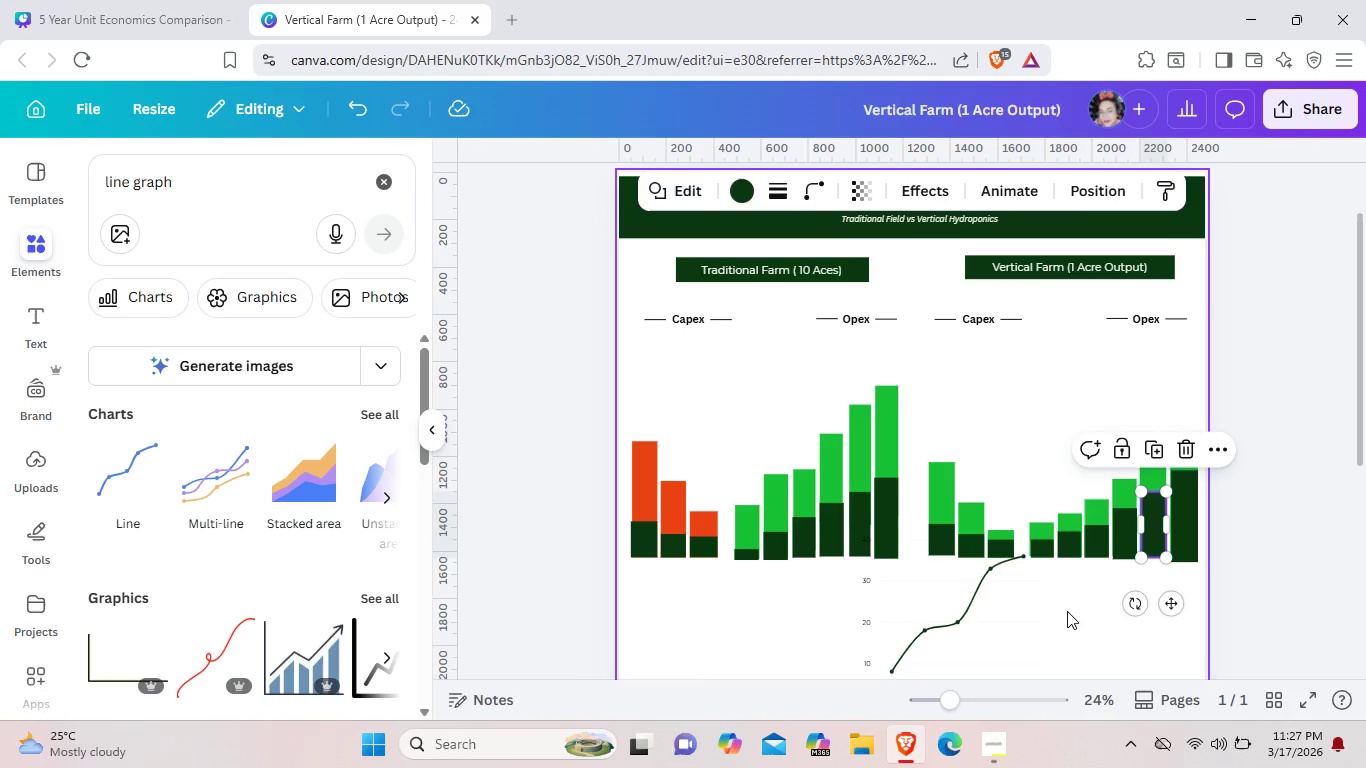 
left_click([1071, 617])
 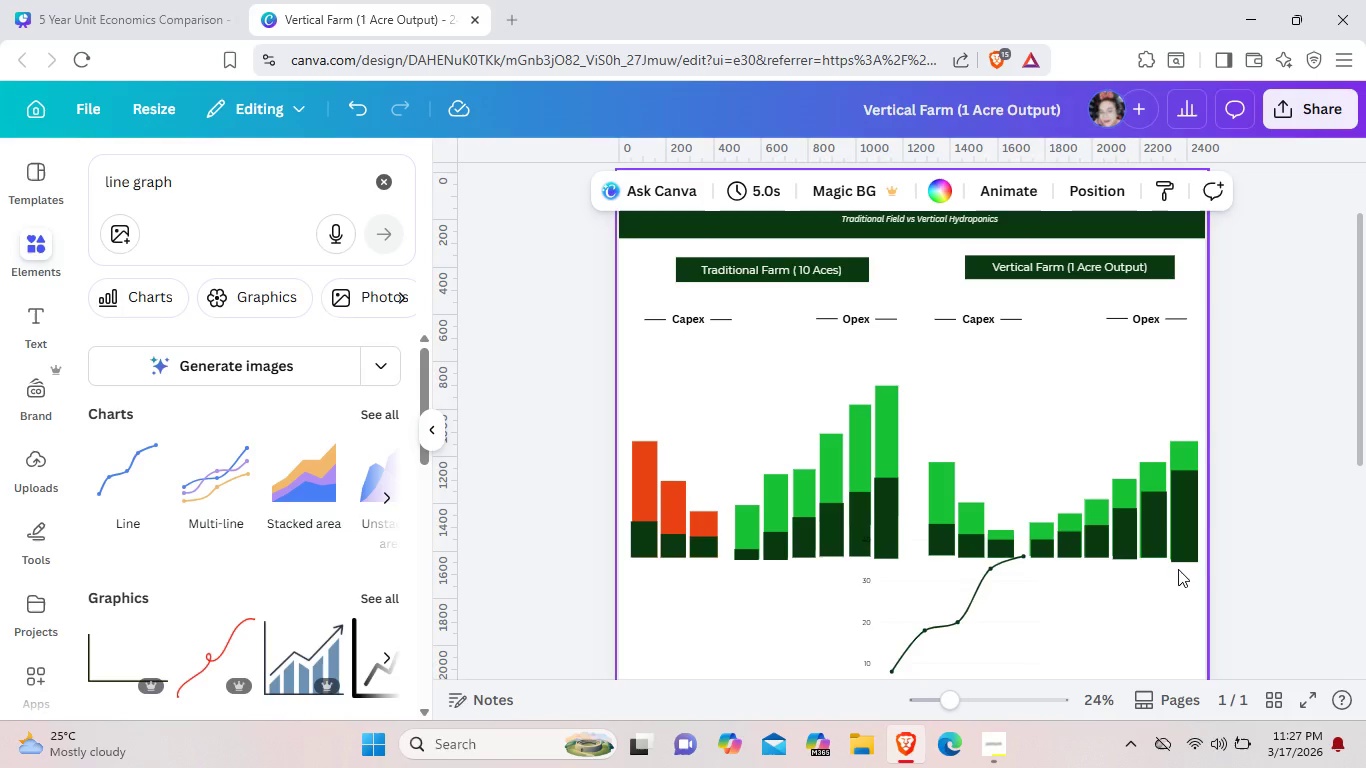 
wait(9.09)
 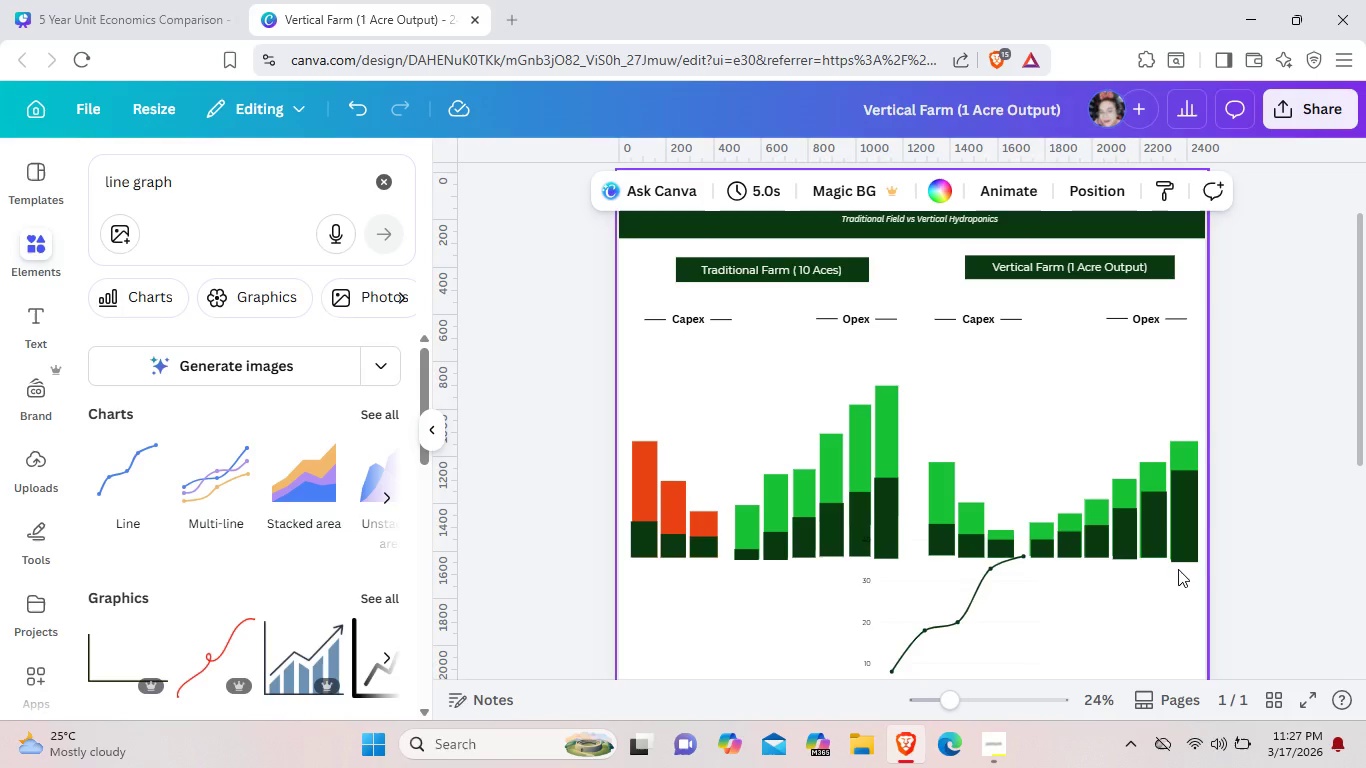 
left_click([1180, 558])
 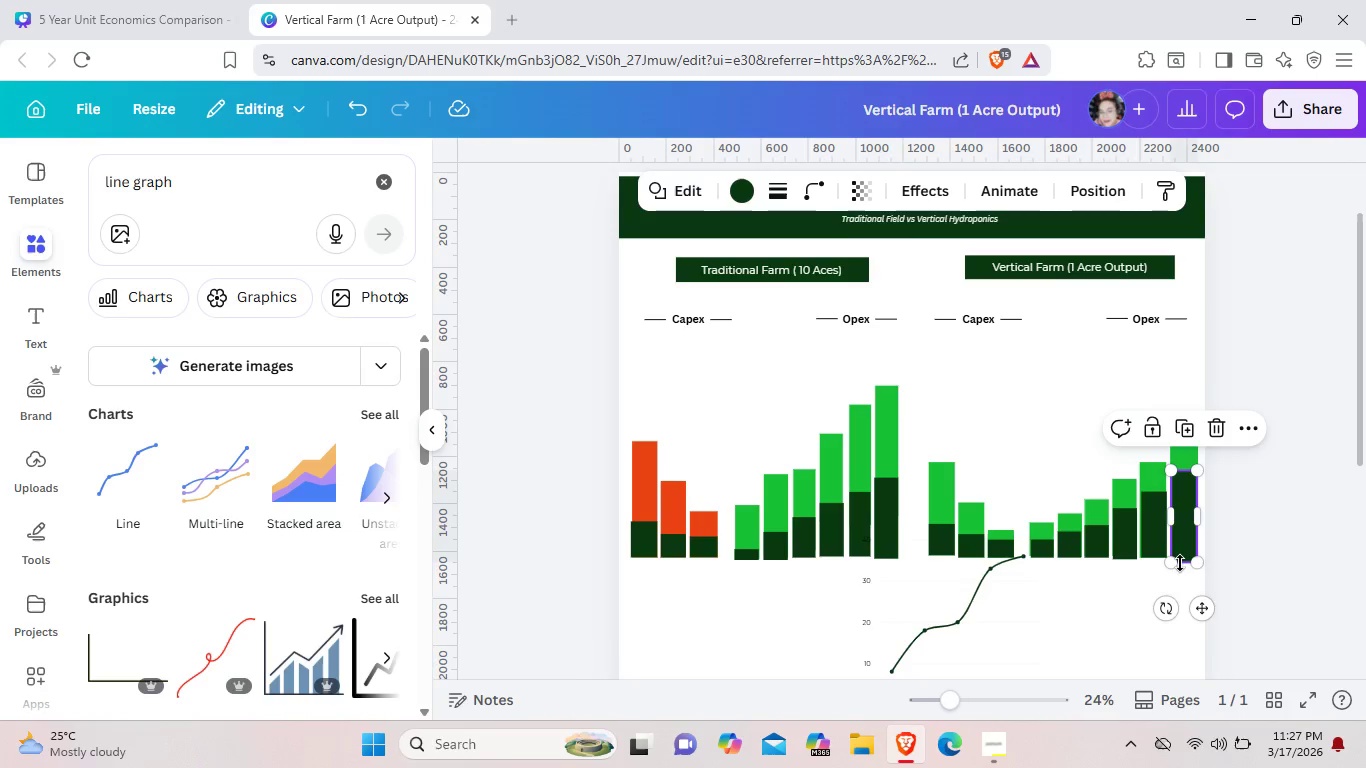 
left_click_drag(start_coordinate=[1180, 563], to_coordinate=[1180, 557])
 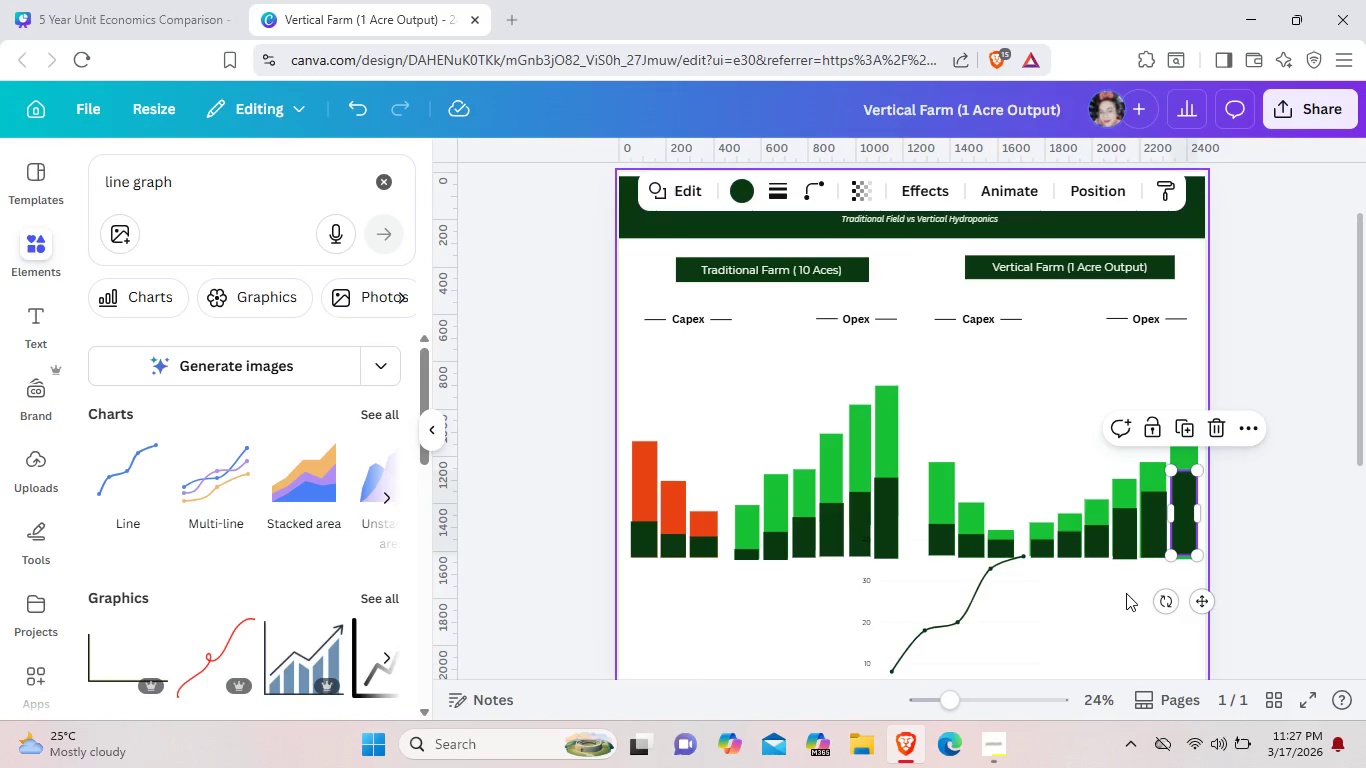 
left_click([1126, 593])
 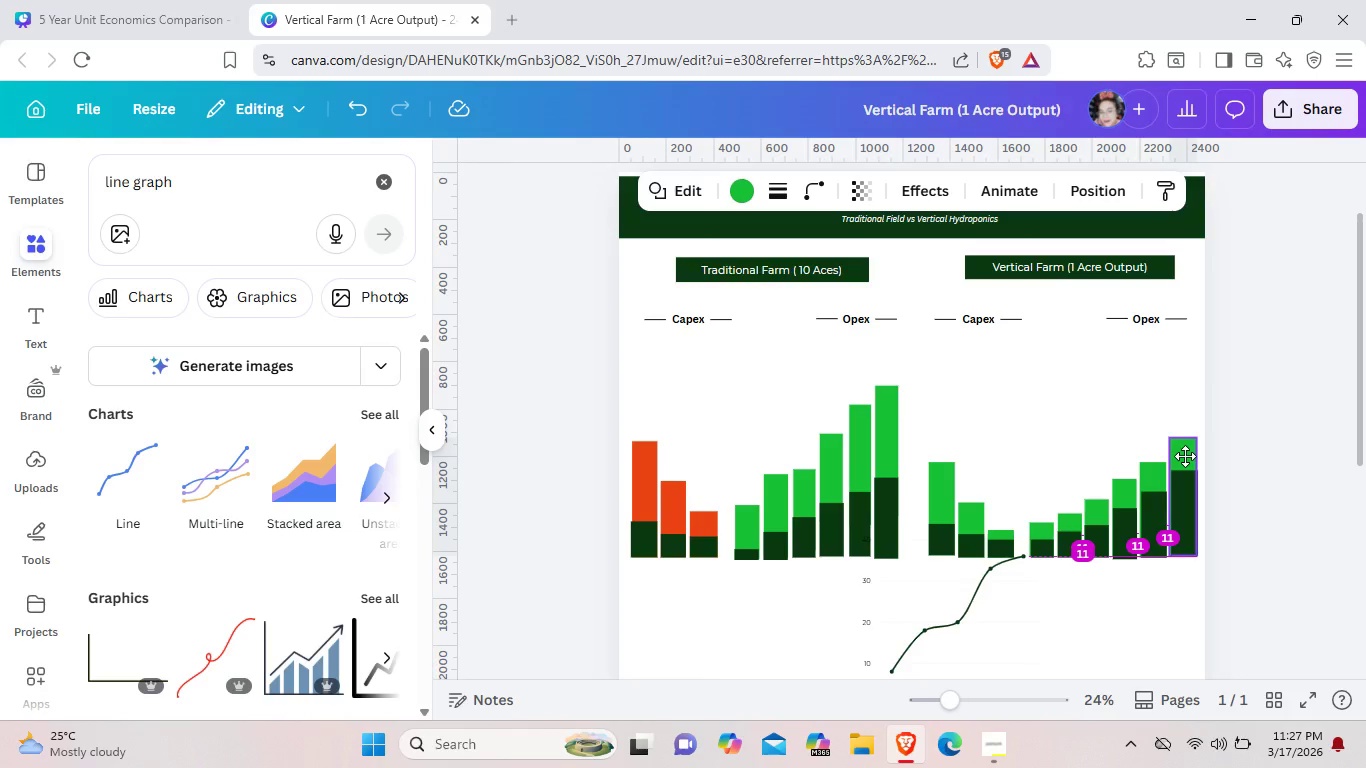 
left_click([1258, 503])
 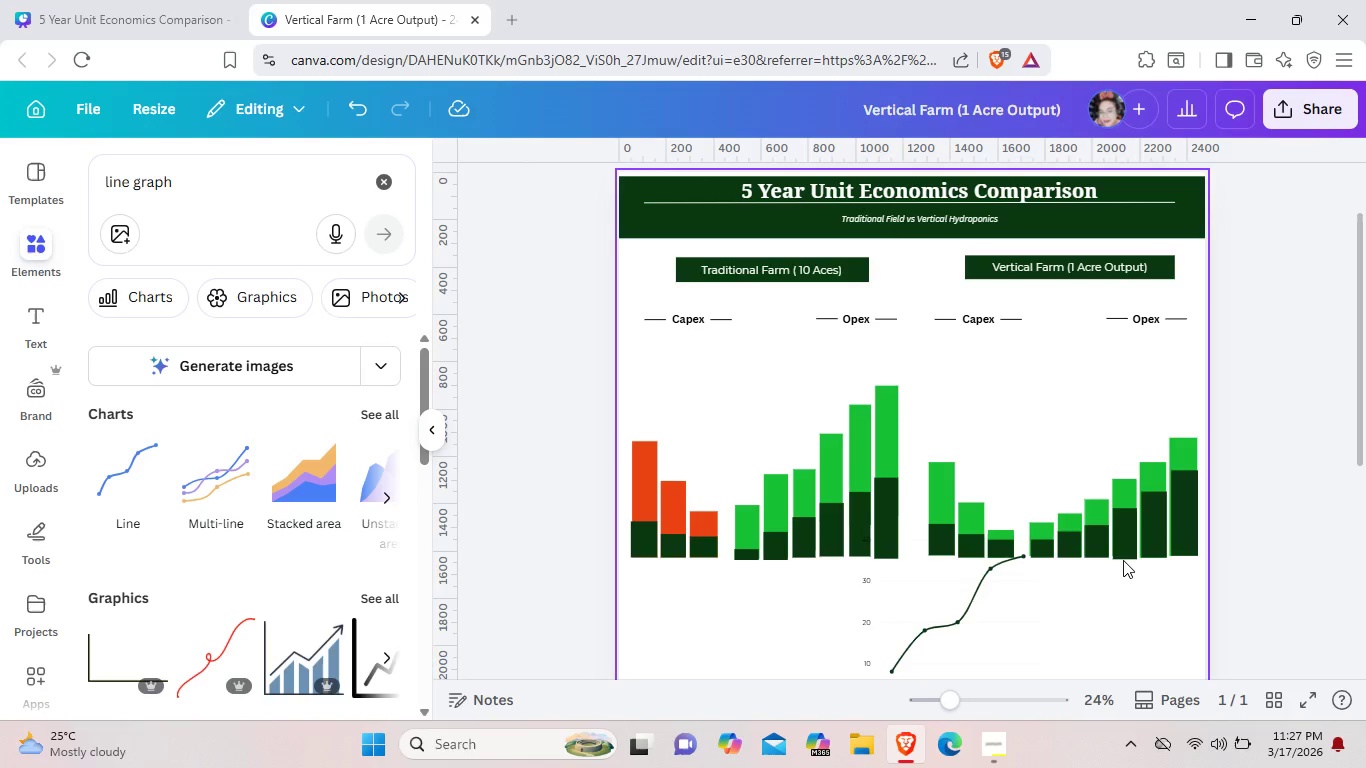 
left_click([1123, 560])
 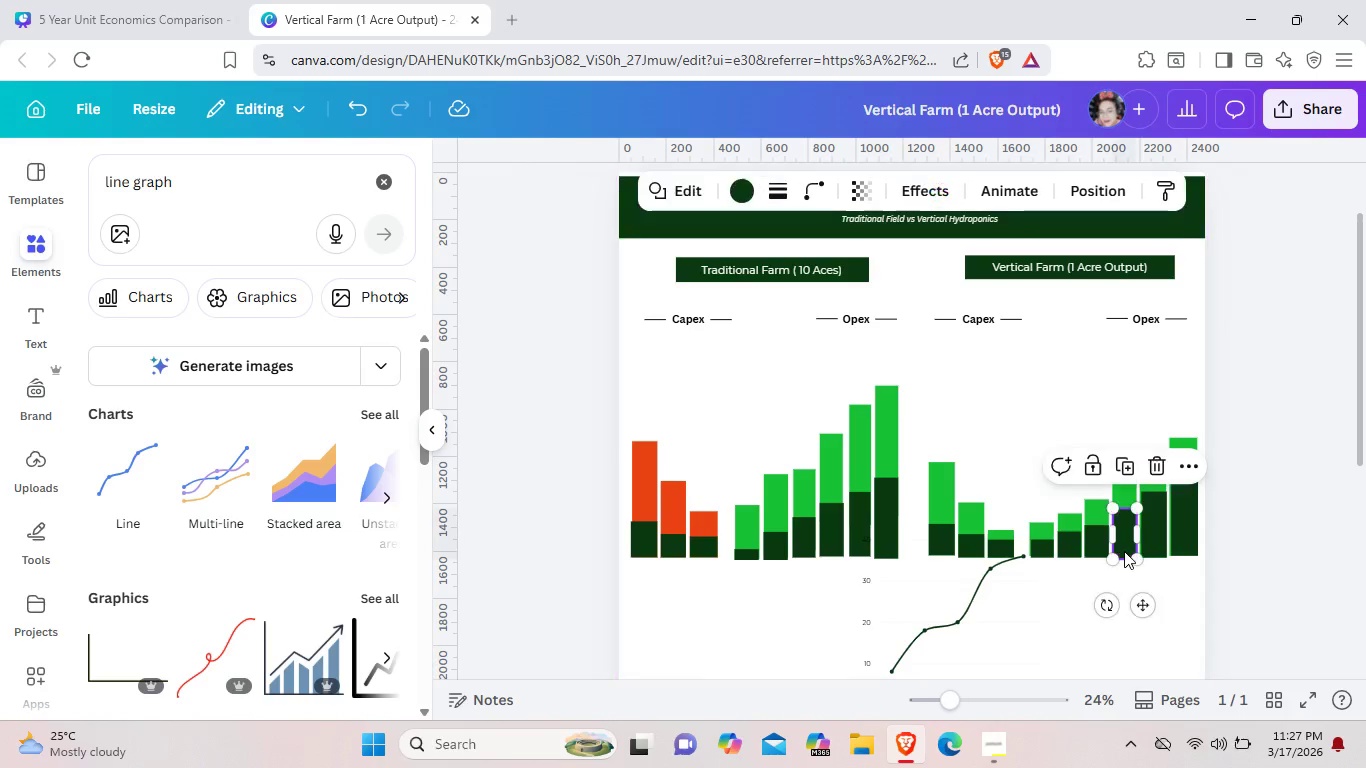 
left_click([1124, 551])
 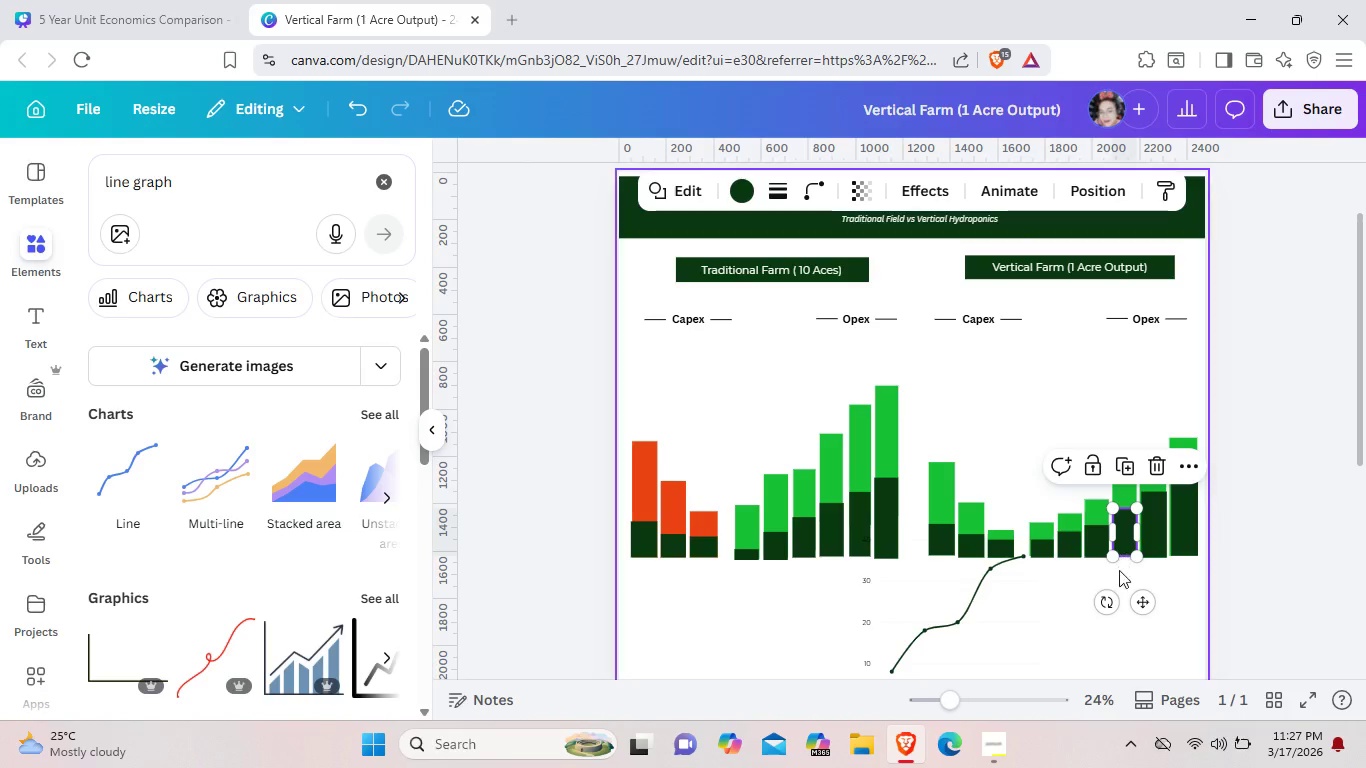 
left_click([1097, 589])
 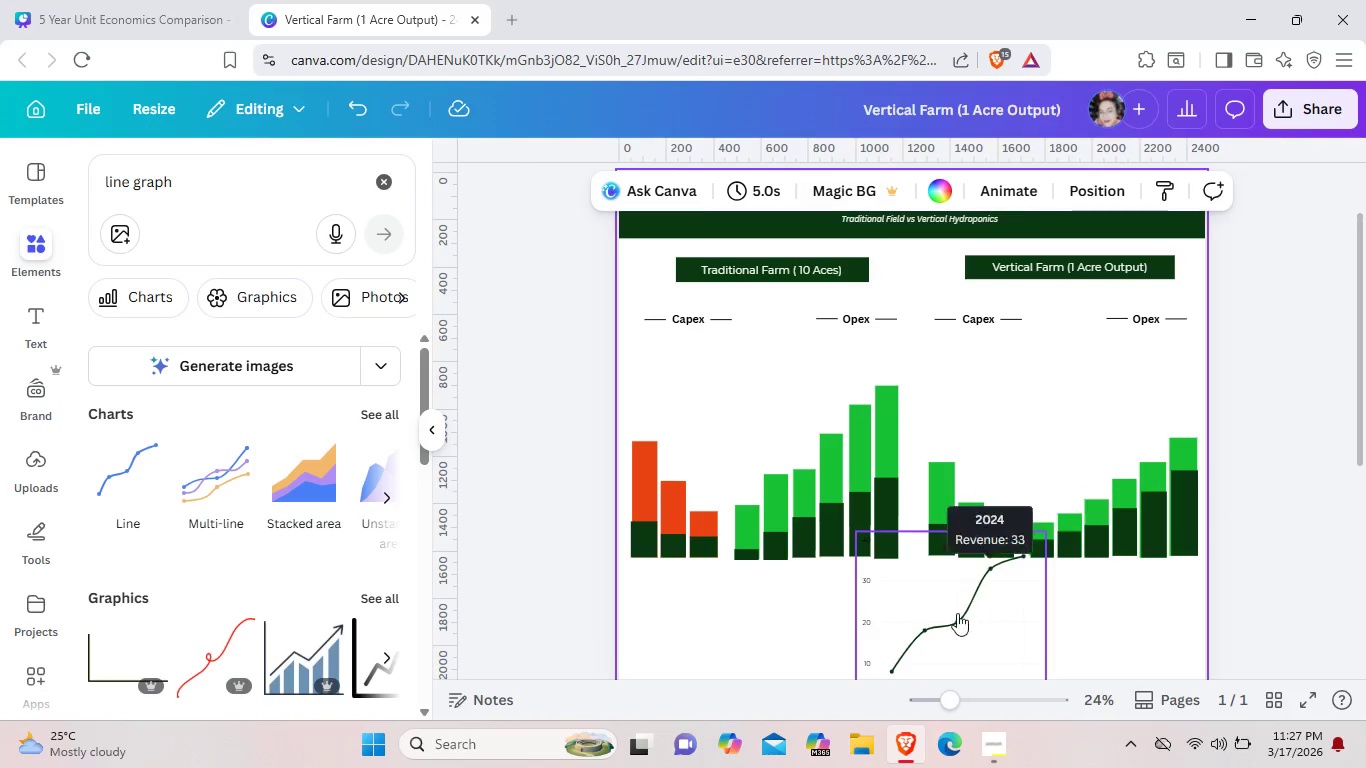 
left_click_drag(start_coordinate=[954, 615], to_coordinate=[1123, 454])
 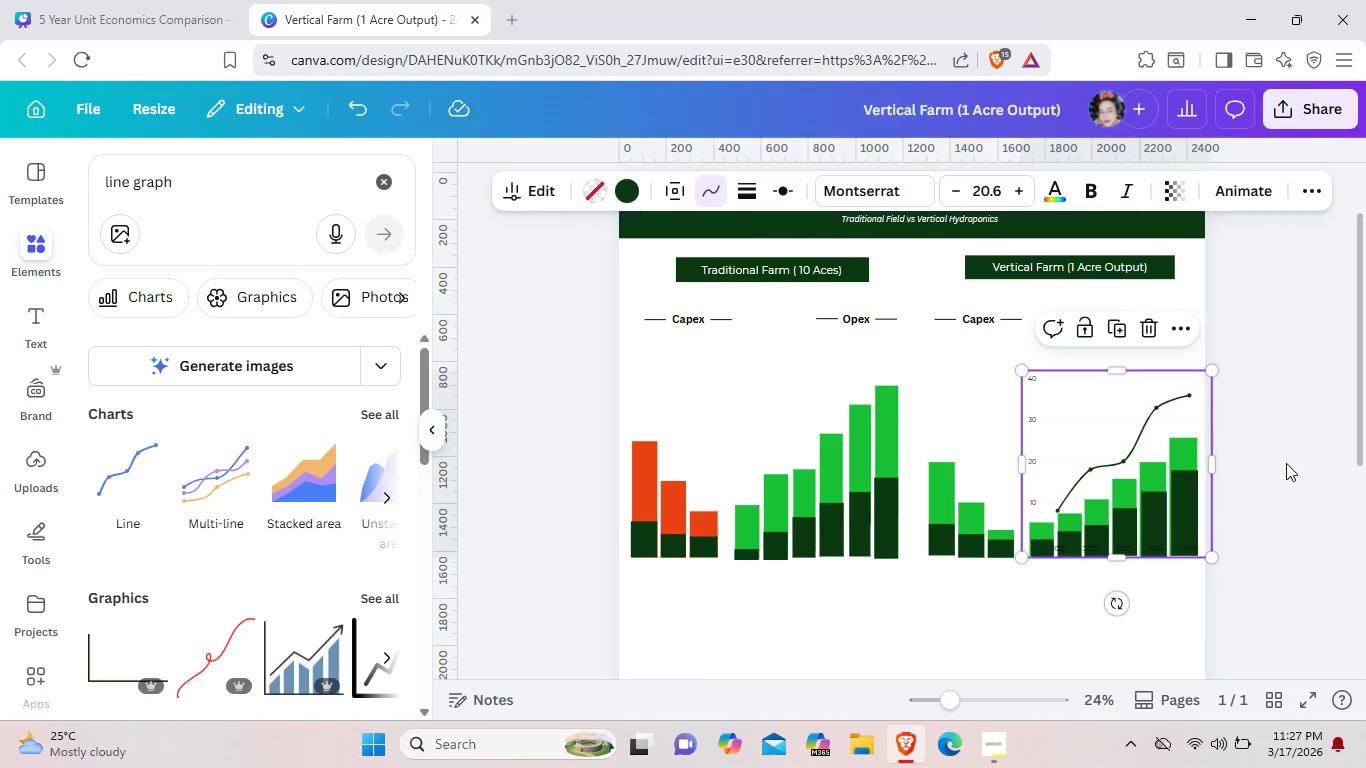 
left_click([1286, 463])
 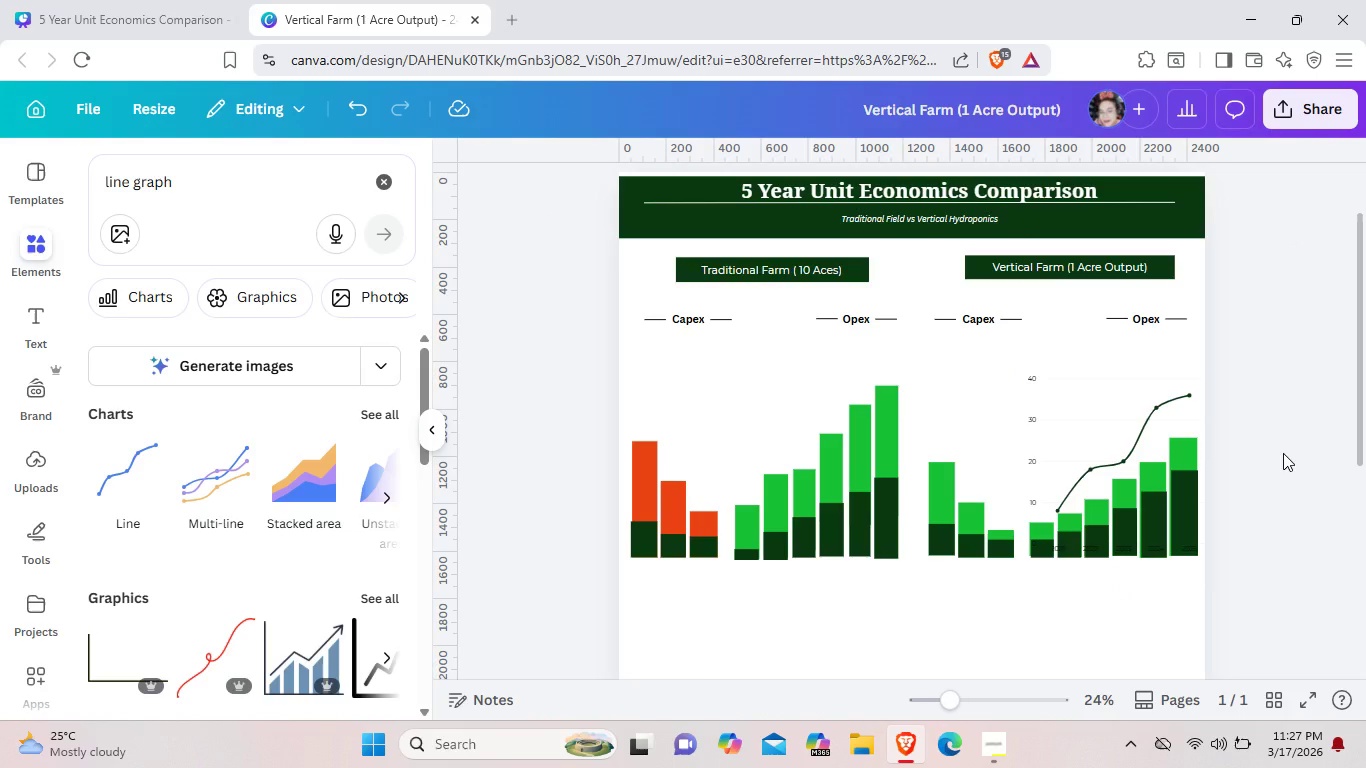 
wait(6.39)
 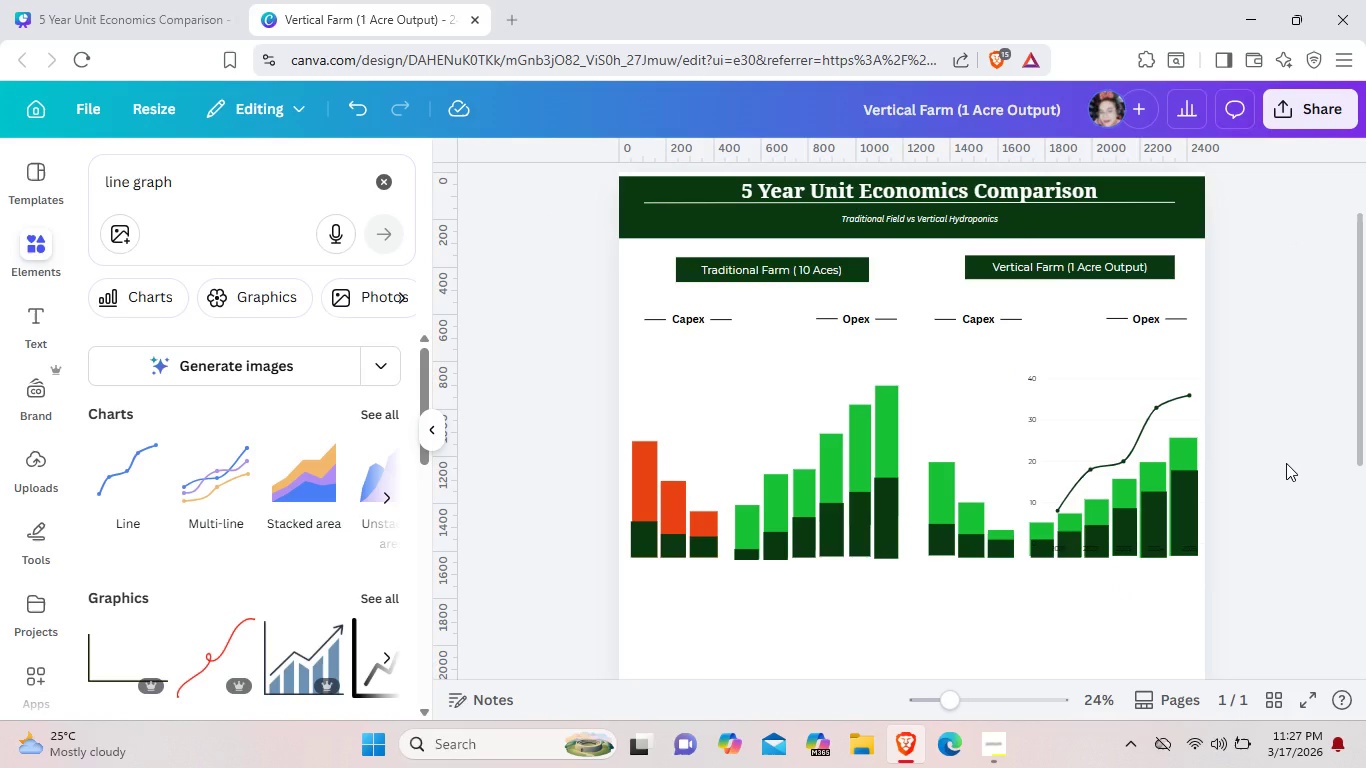 
left_click_drag(start_coordinate=[1114, 425], to_coordinate=[1107, 420])
 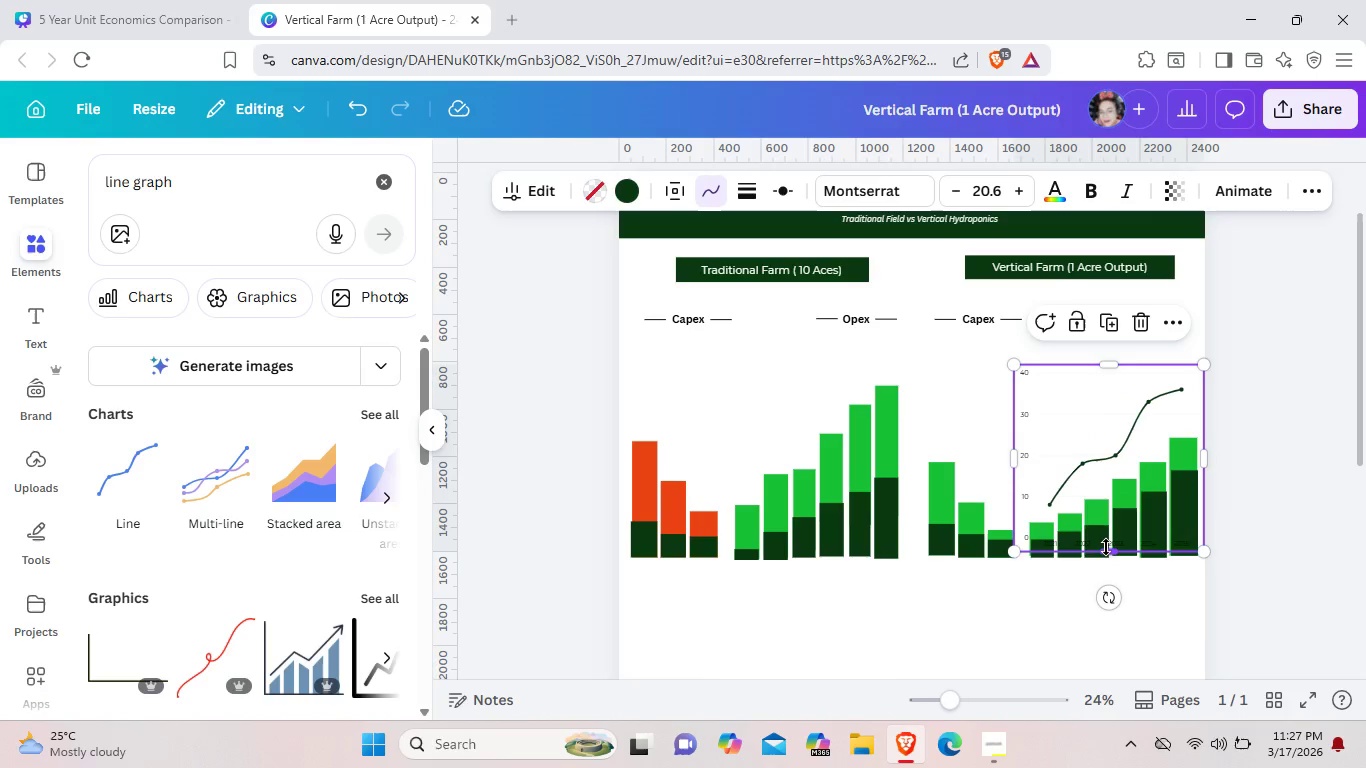 
left_click_drag(start_coordinate=[1106, 547], to_coordinate=[1107, 553])
 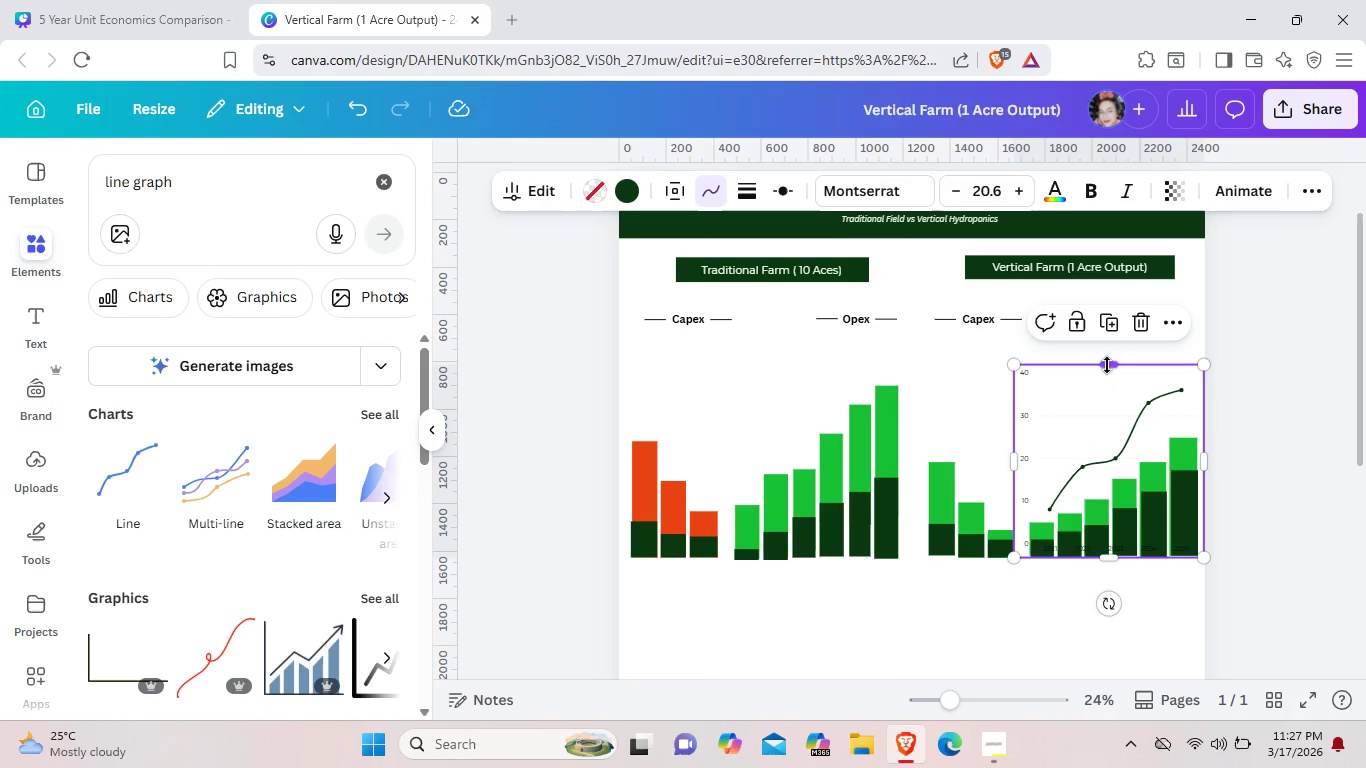 
left_click_drag(start_coordinate=[1107, 365], to_coordinate=[1108, 351])
 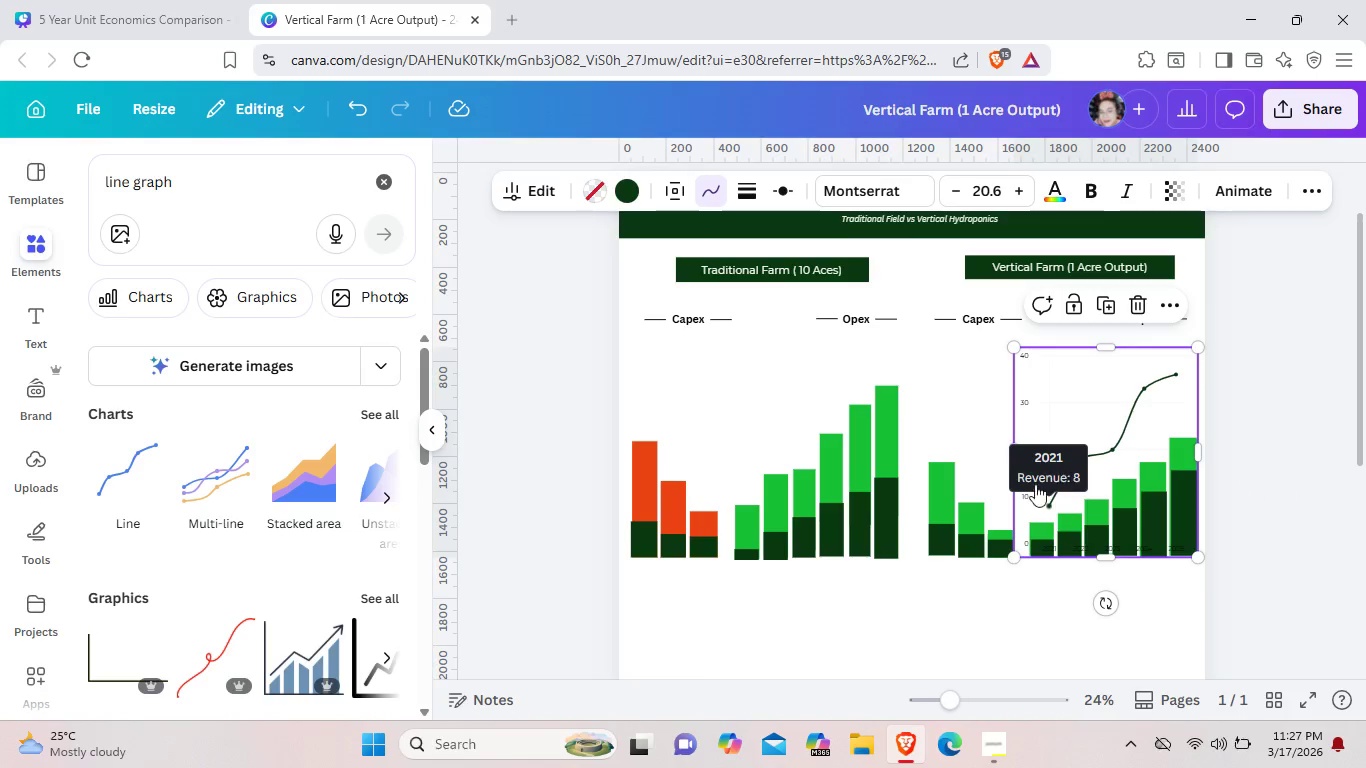 
wait(9.94)
 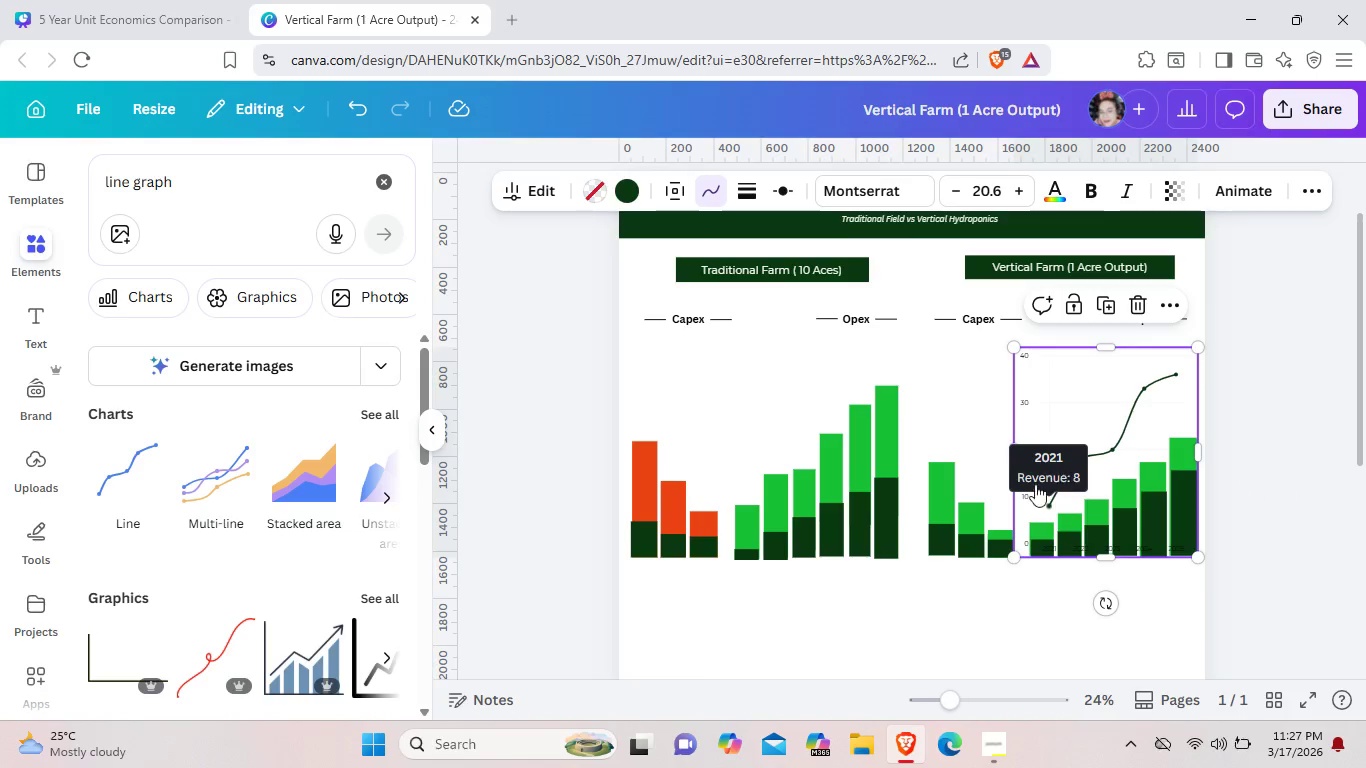 
left_click([1263, 523])
 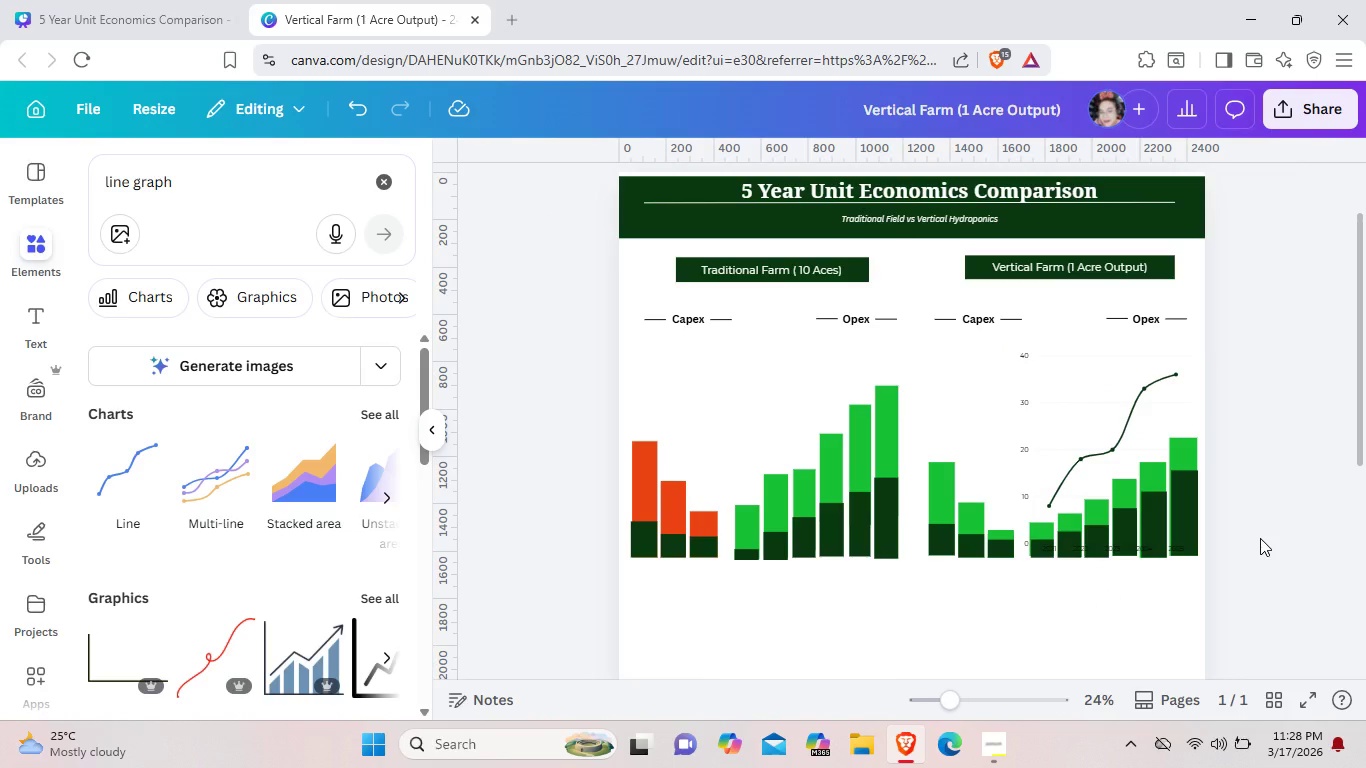 
left_click([1062, 447])
 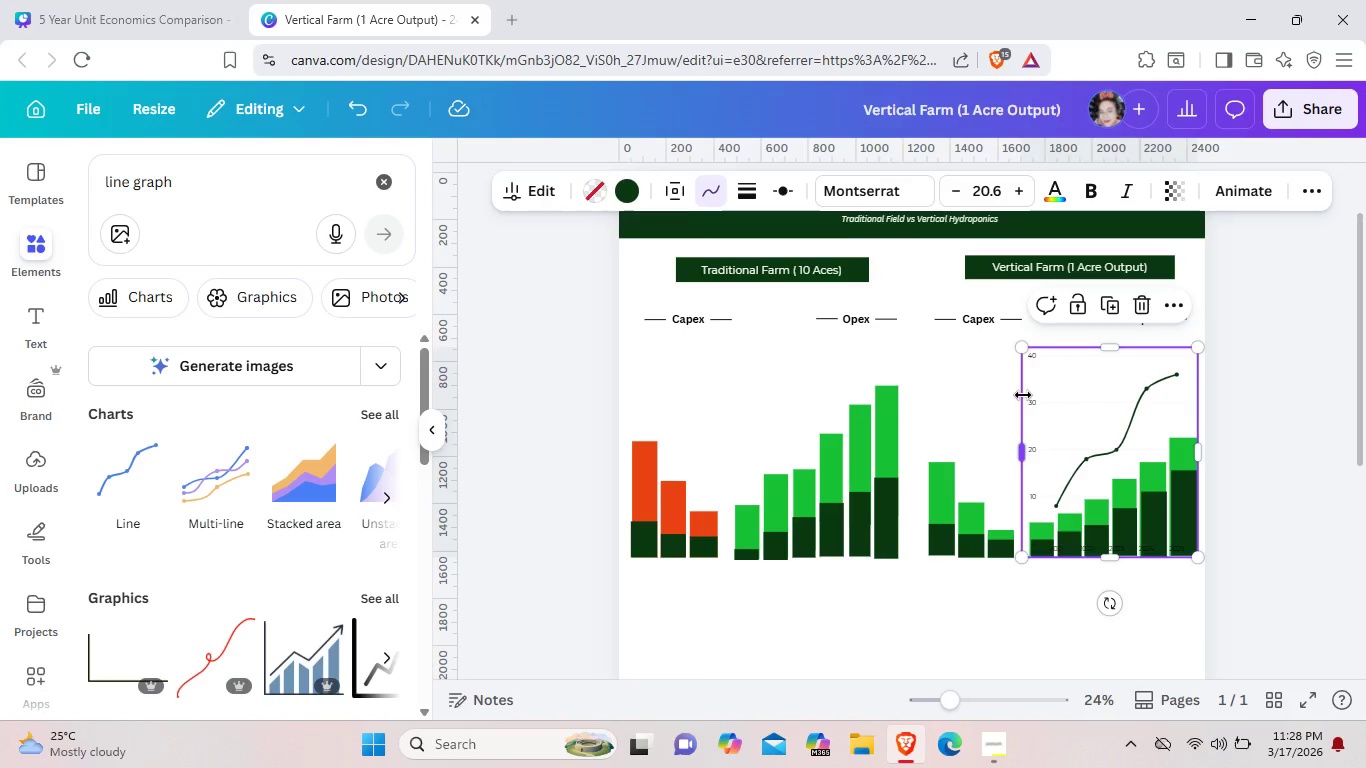 
wait(5.81)
 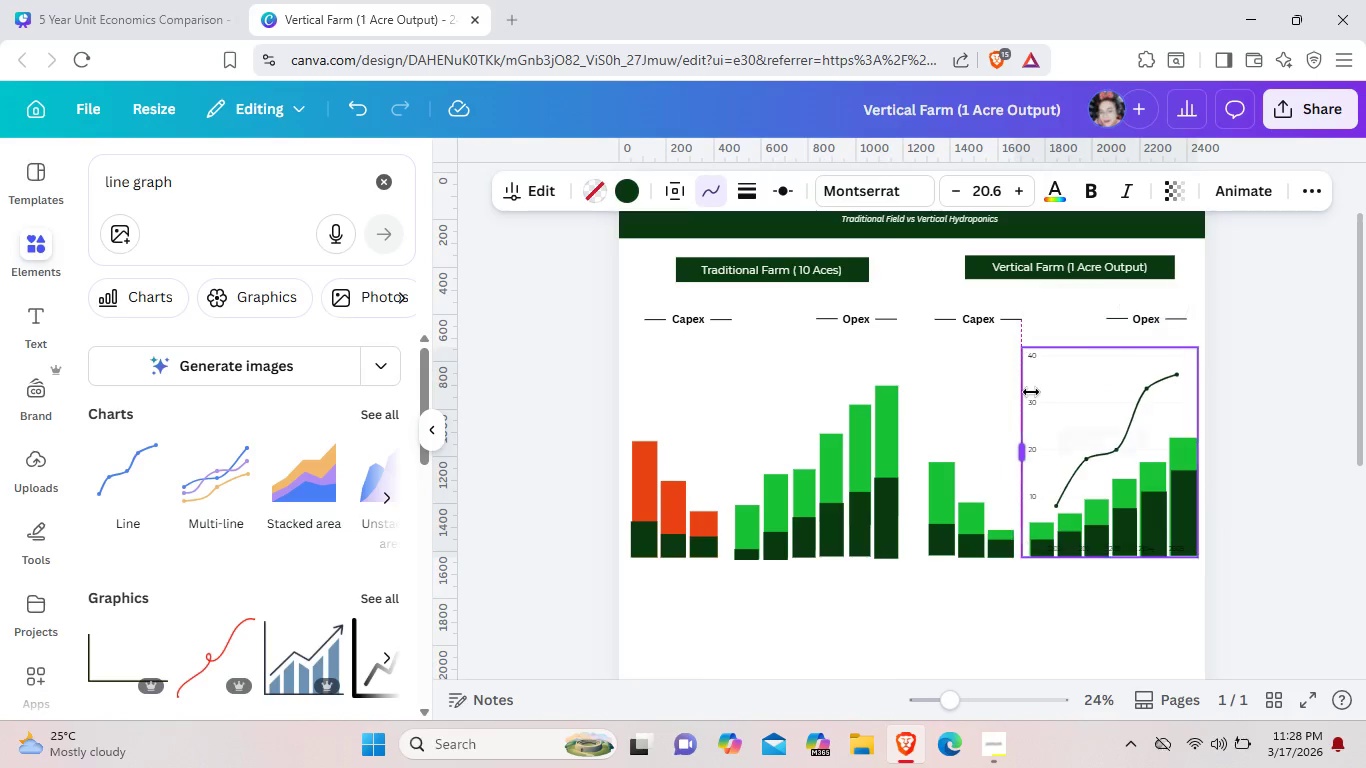 
right_click([1053, 412])
 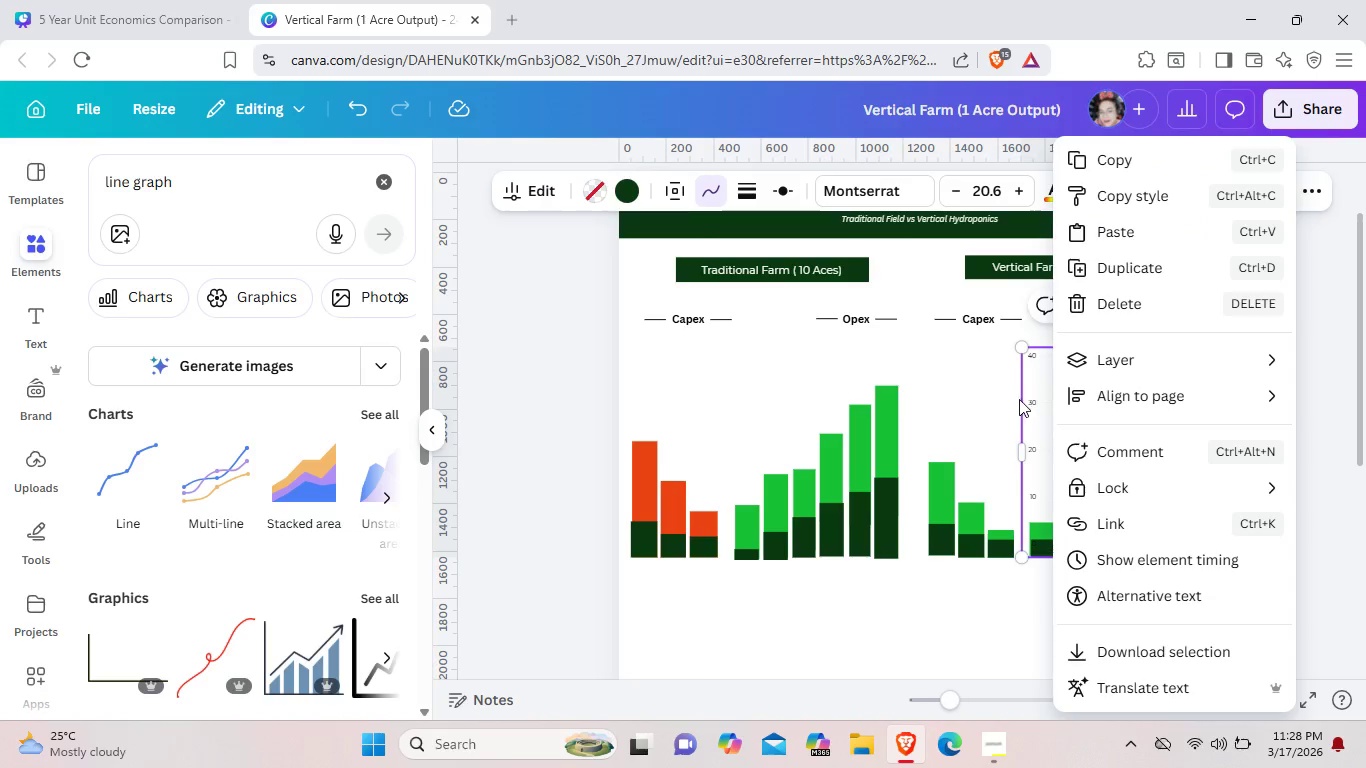 
left_click([1027, 415])
 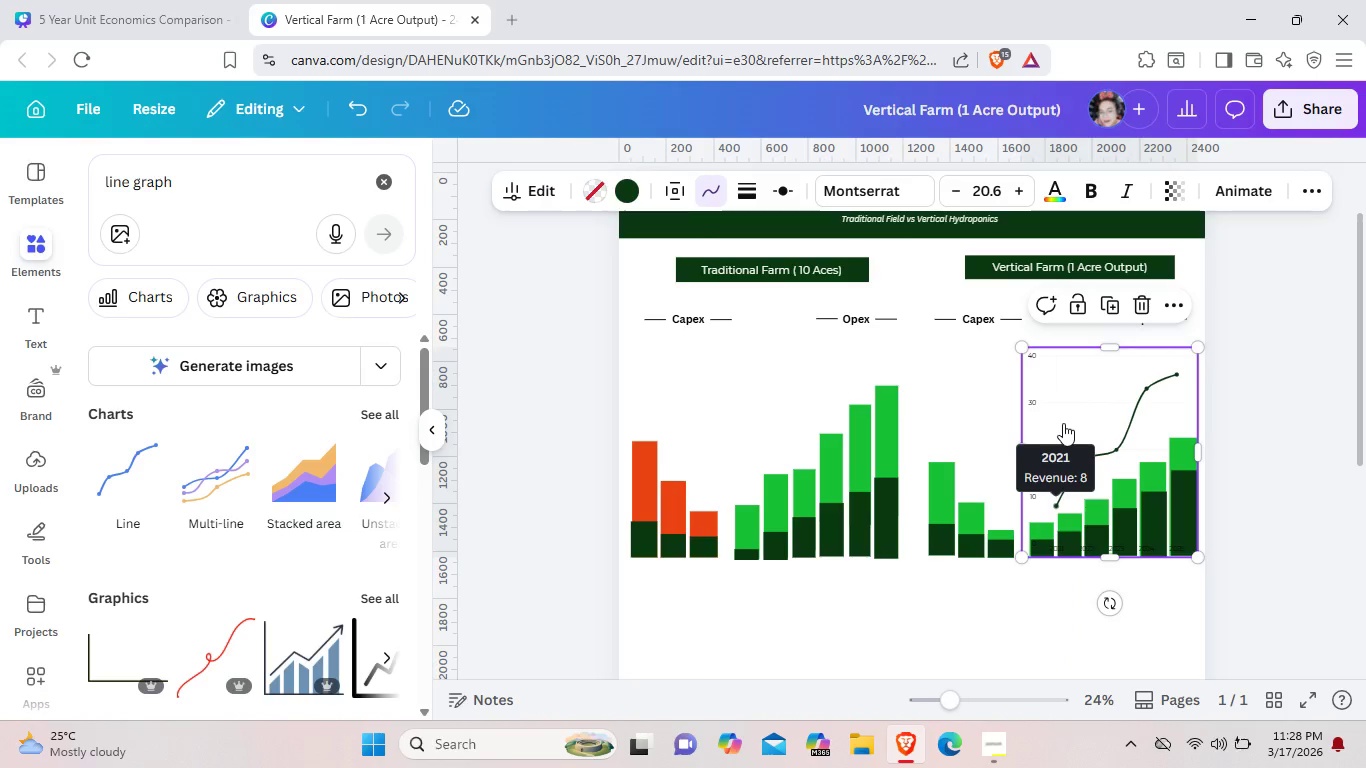 
left_click([1063, 423])
 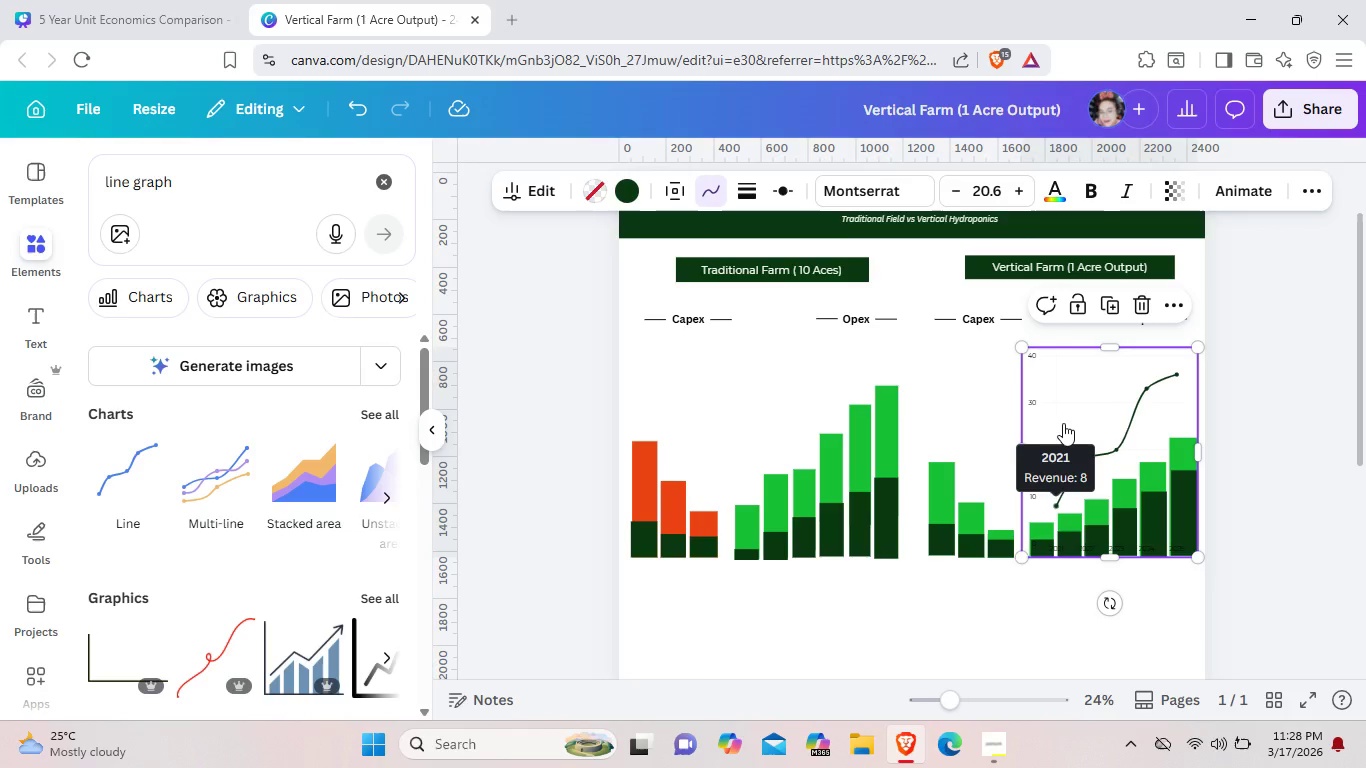 
wait(7.33)
 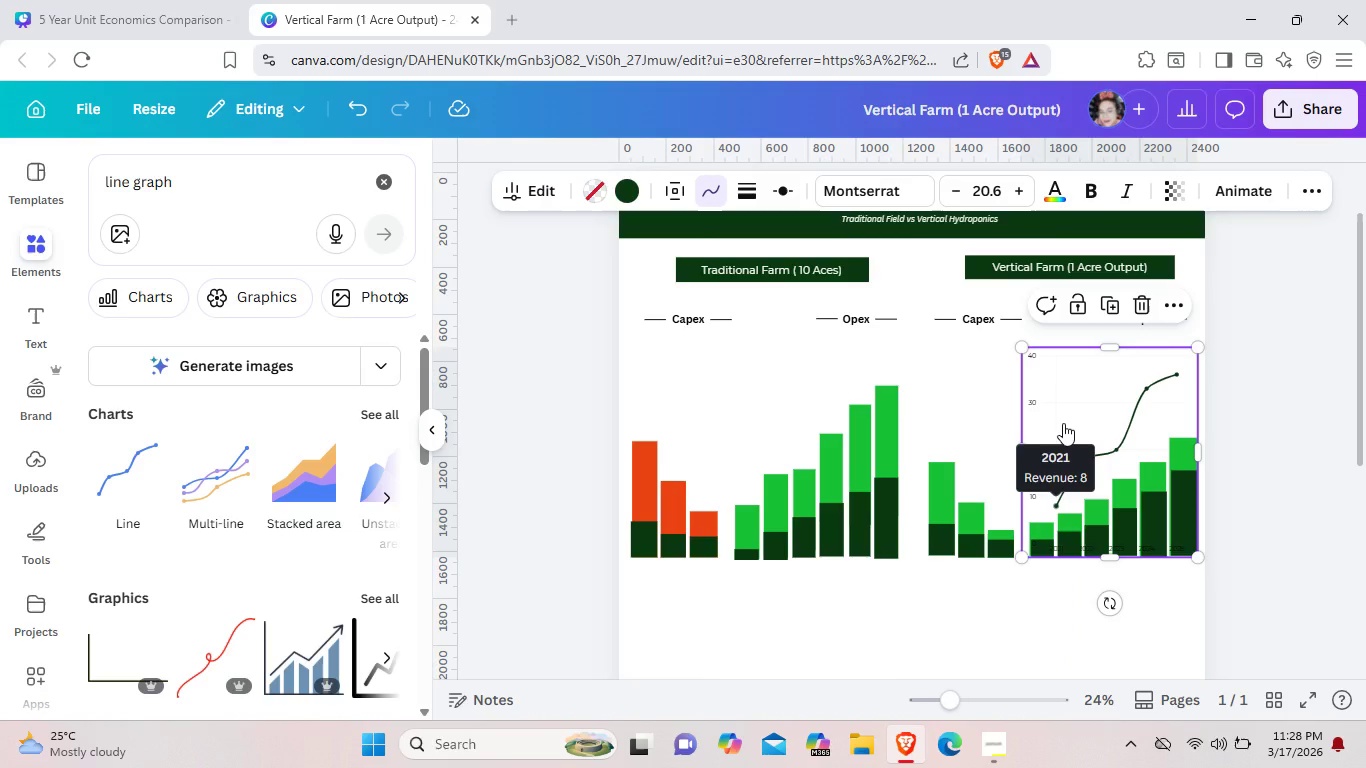 
scroll: coordinate [218, 622], scroll_direction: down, amount: 2.0
 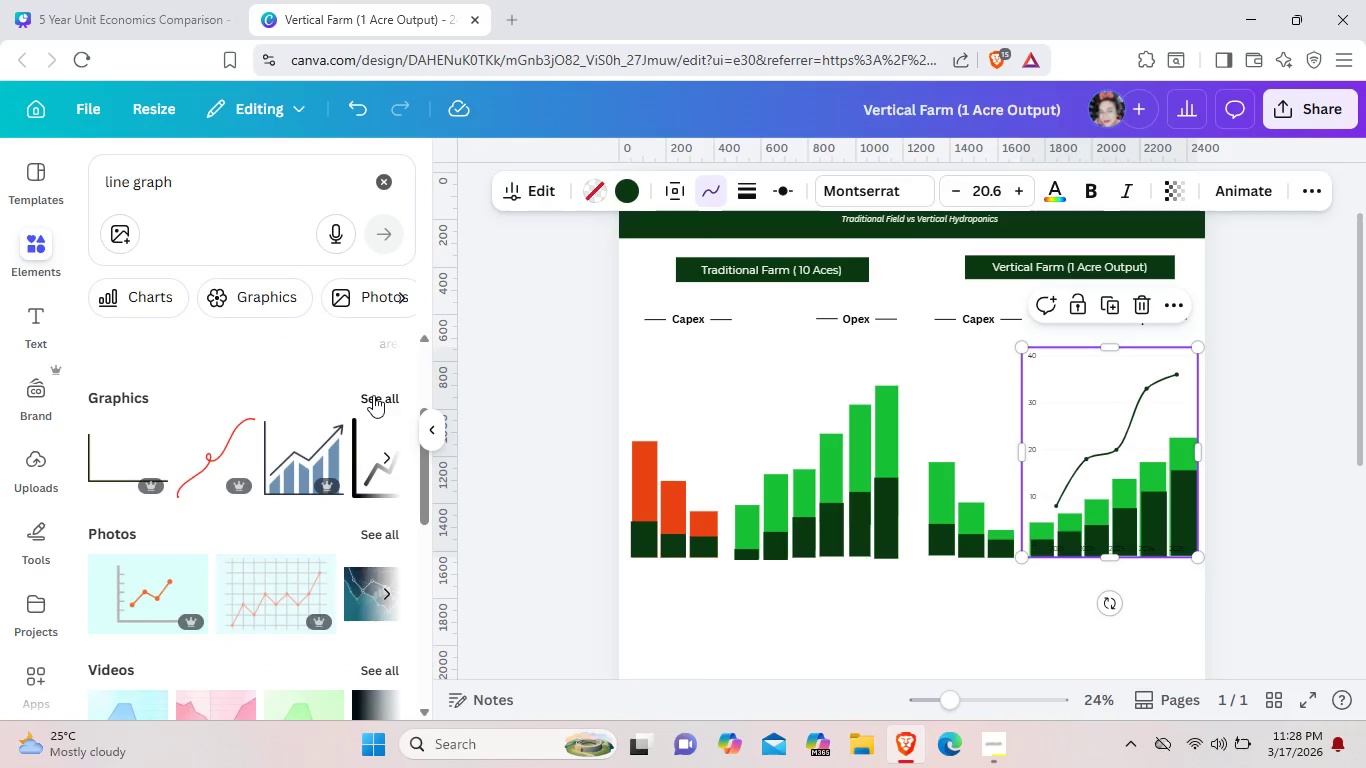 
left_click([373, 395])
 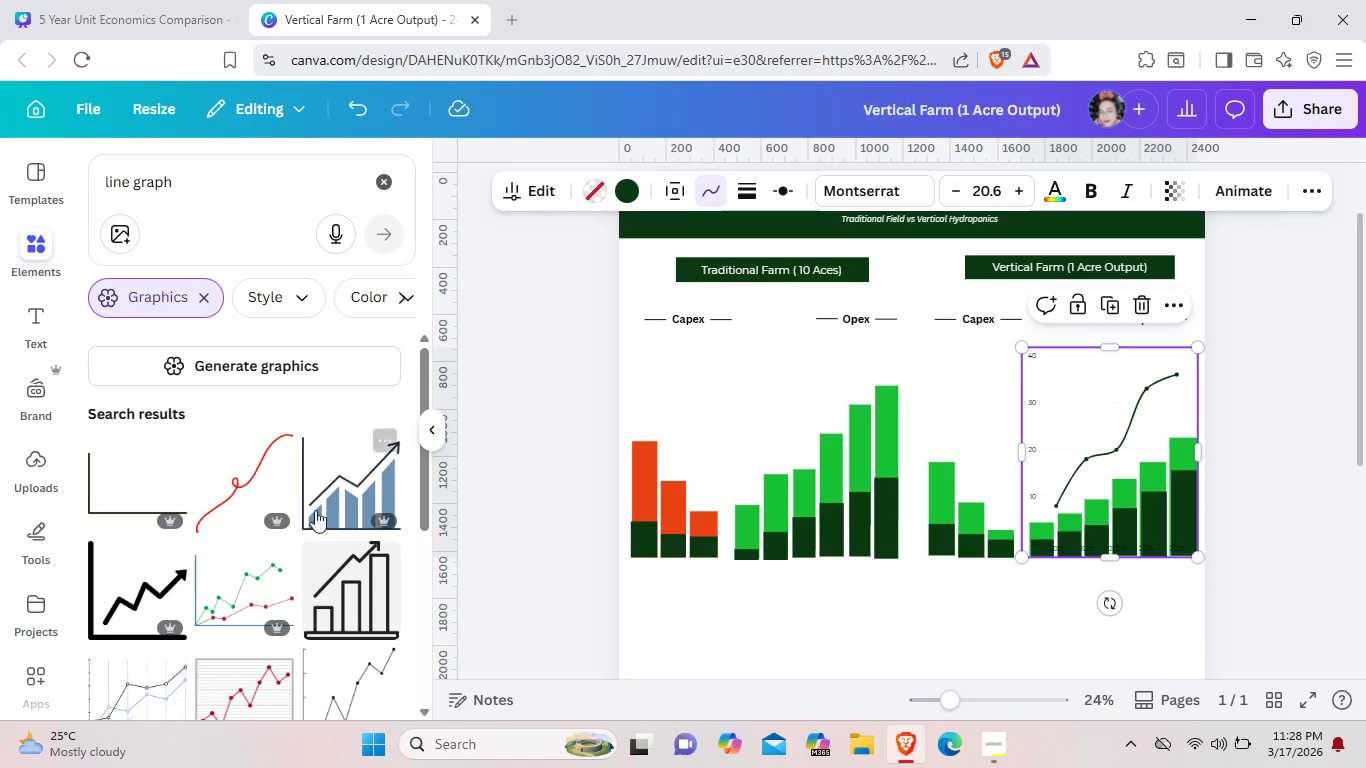 
scroll: coordinate [215, 649], scroll_direction: down, amount: 5.0
 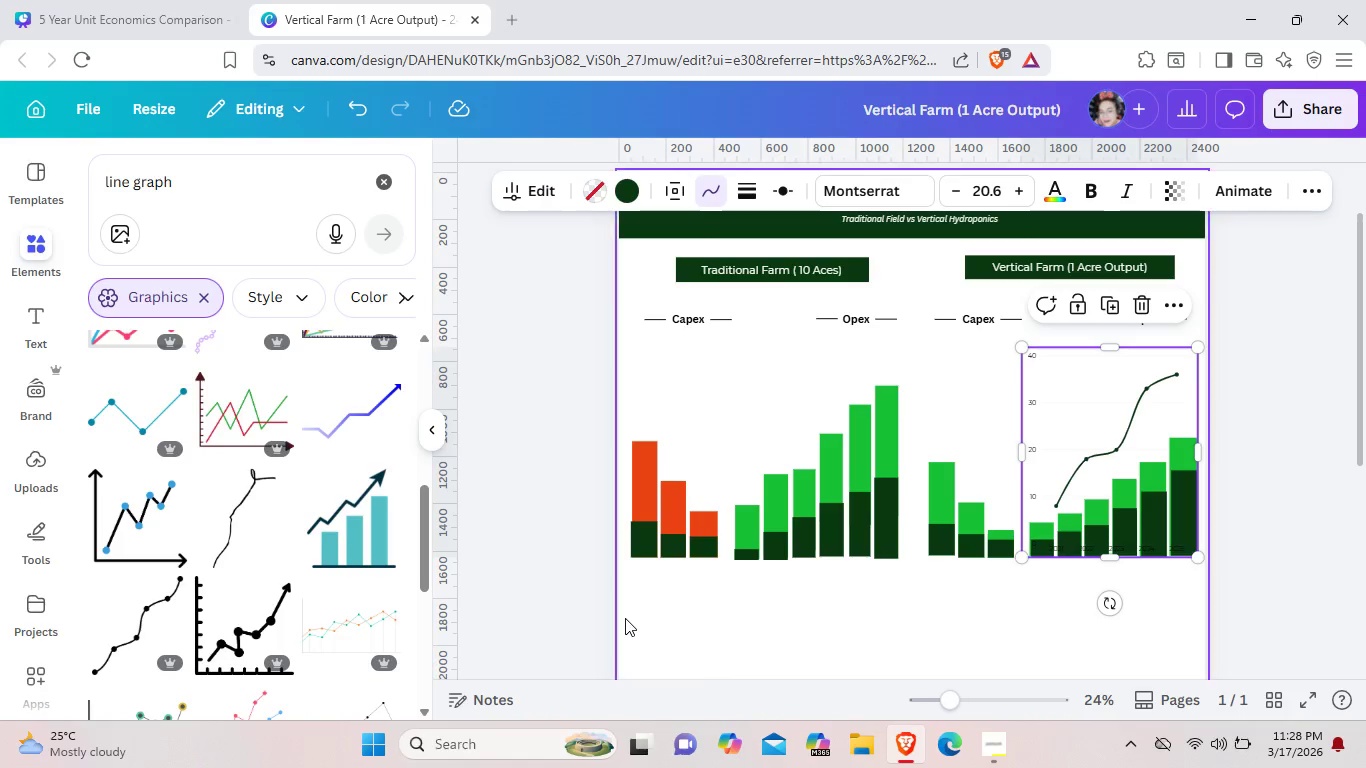 
wait(5.89)
 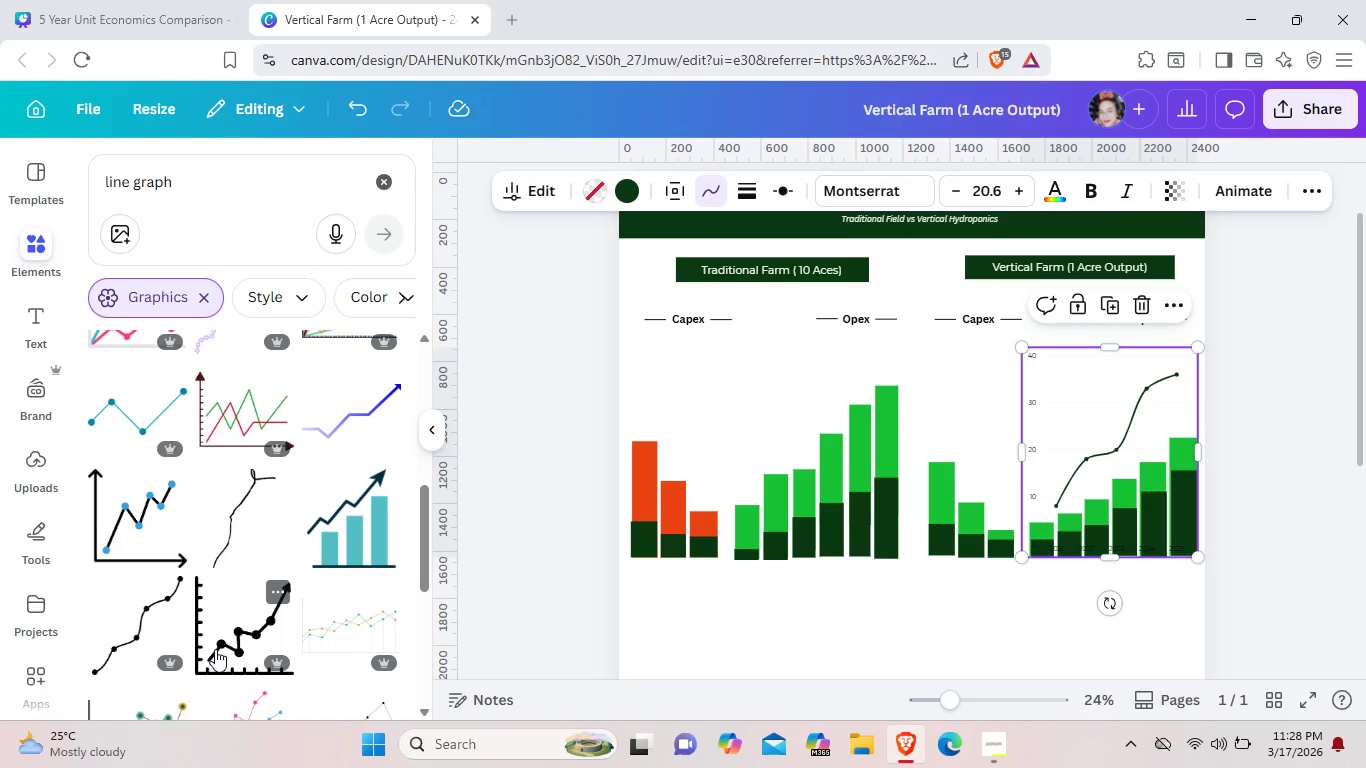 
left_click([1113, 441])
 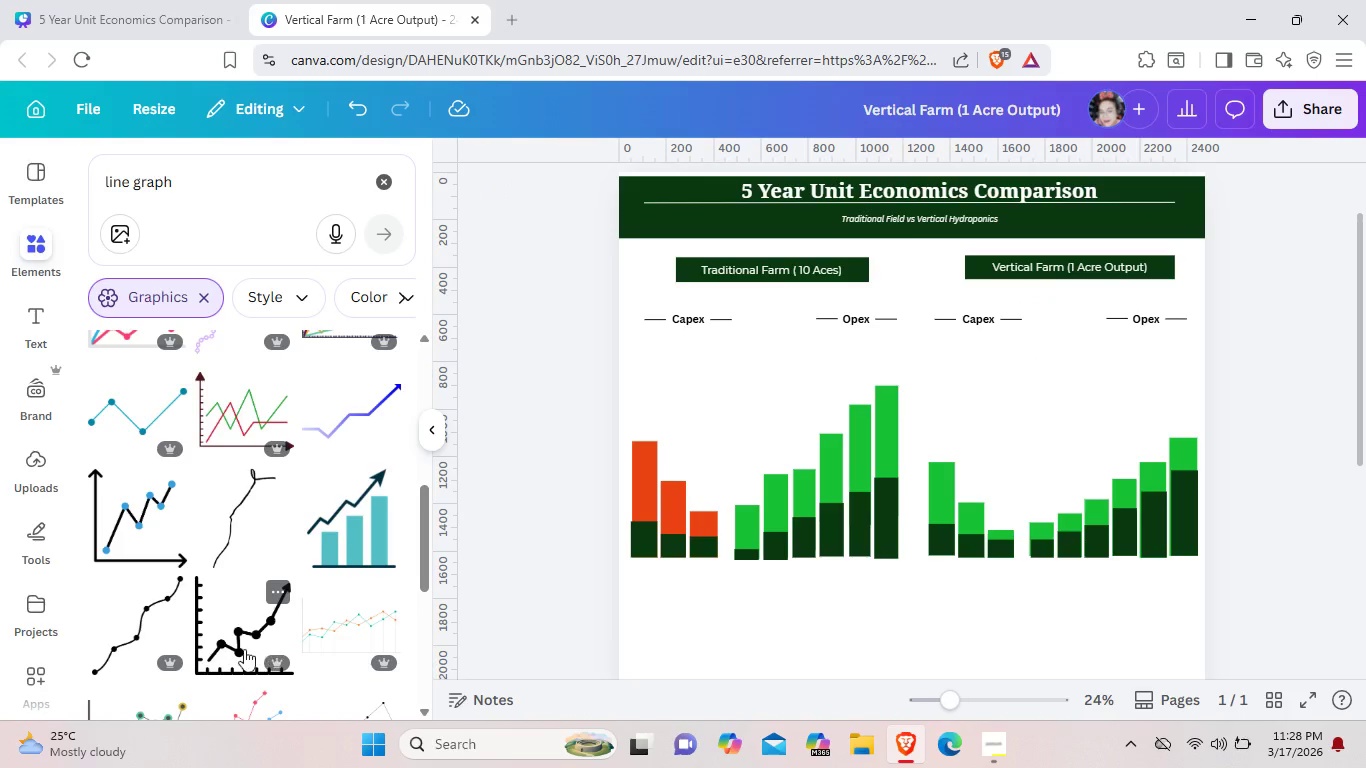 
left_click([133, 618])
 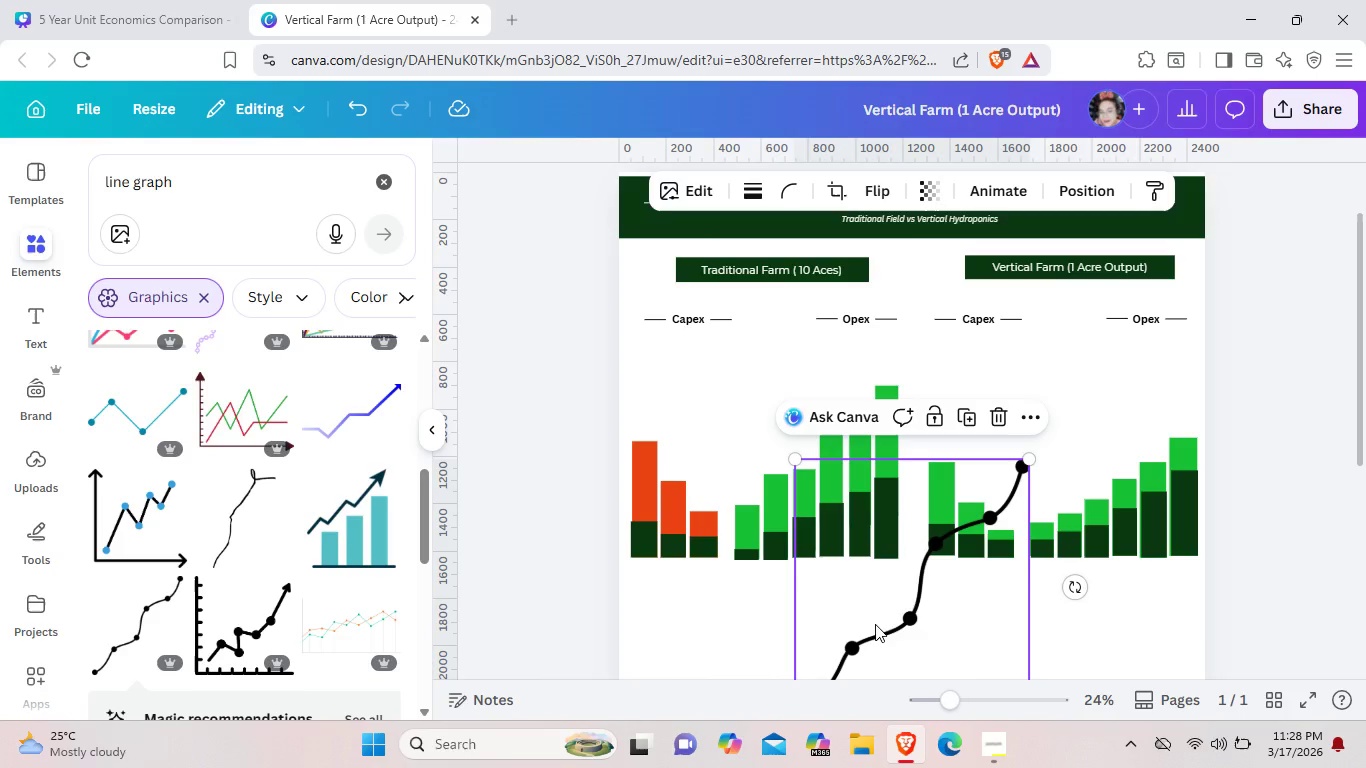 
left_click_drag(start_coordinate=[874, 624], to_coordinate=[1046, 457])
 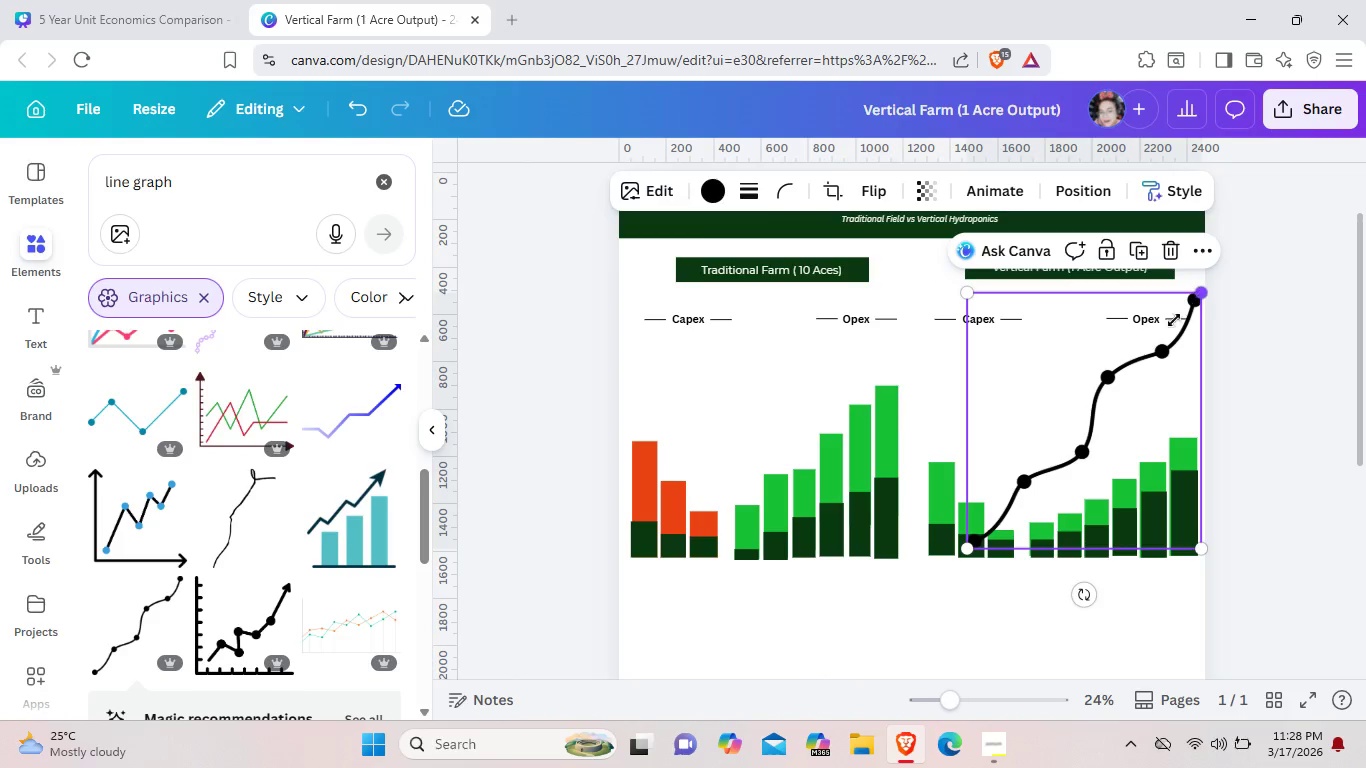 
left_click_drag(start_coordinate=[1200, 293], to_coordinate=[1082, 427])
 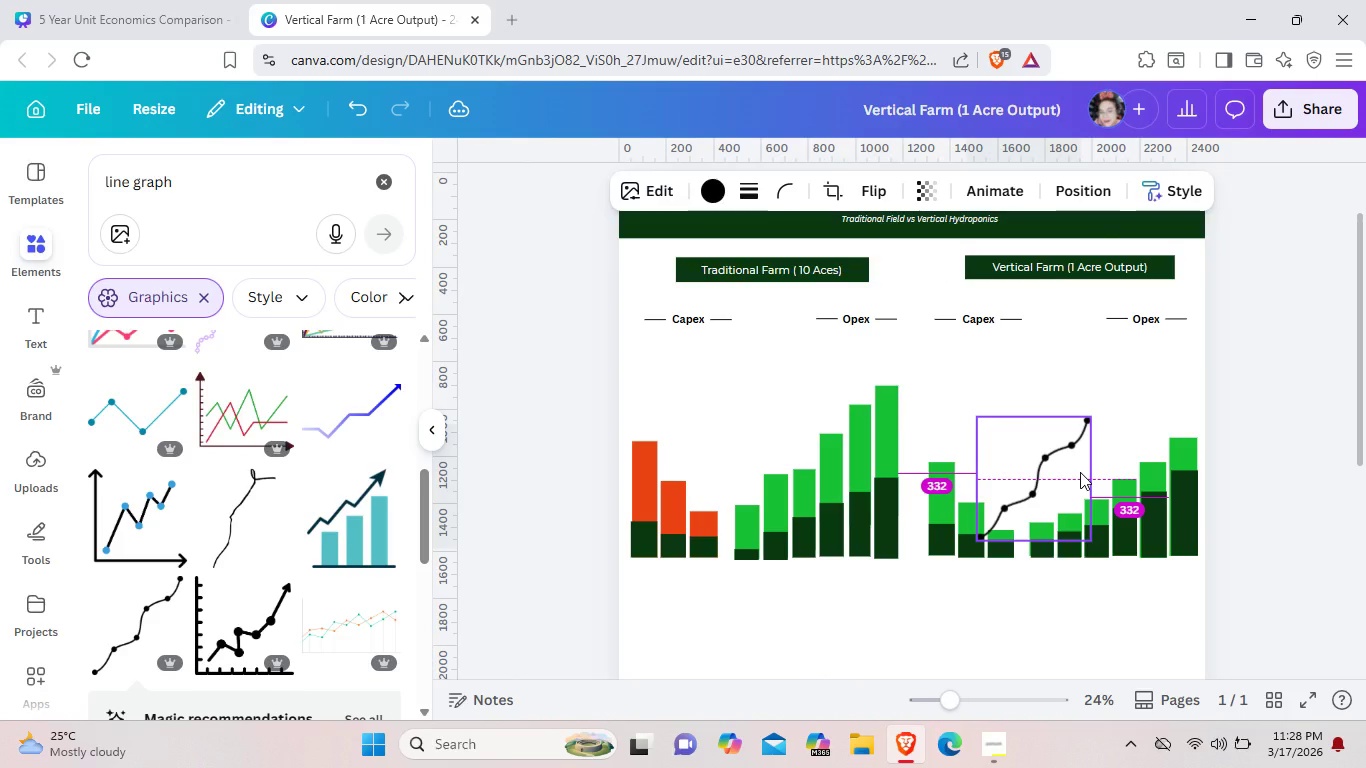 
left_click_drag(start_coordinate=[1038, 521], to_coordinate=[1107, 468])
 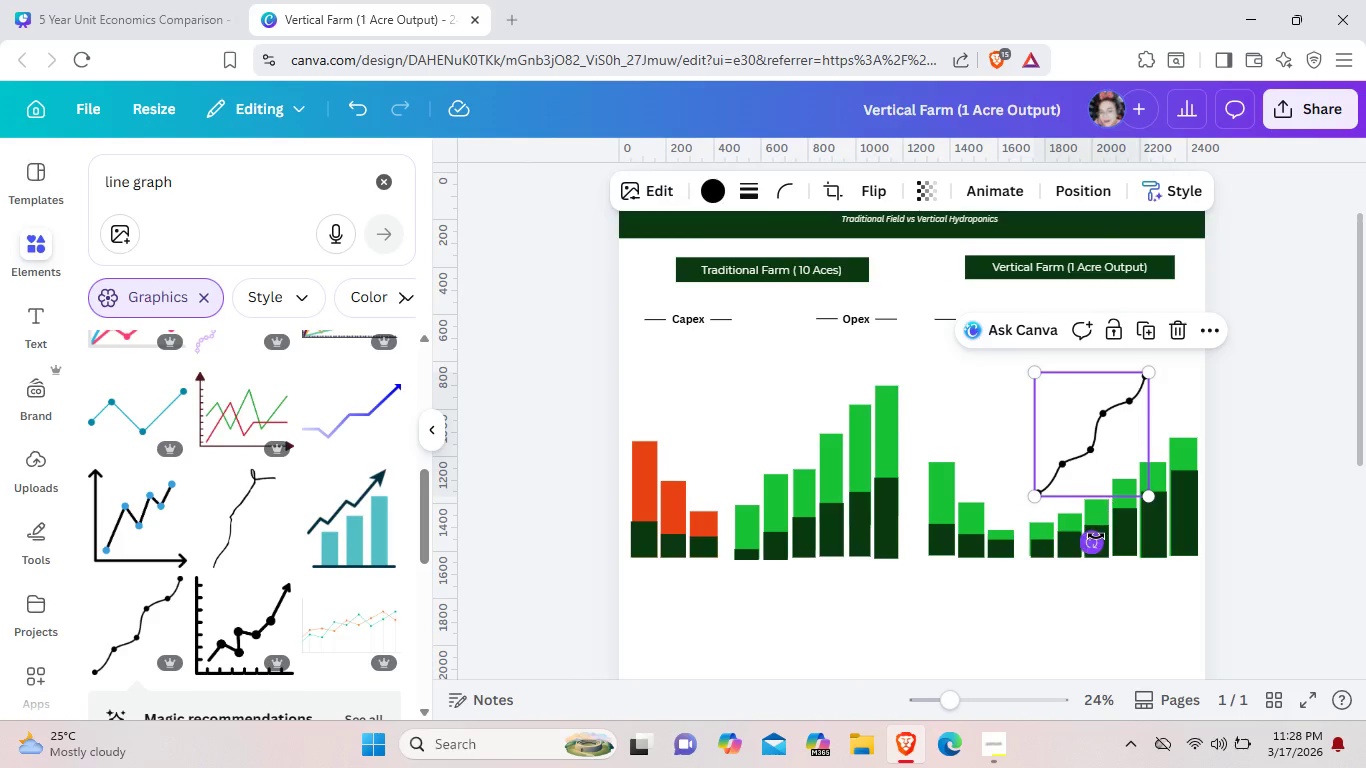 
left_click_drag(start_coordinate=[1095, 538], to_coordinate=[1065, 540])
 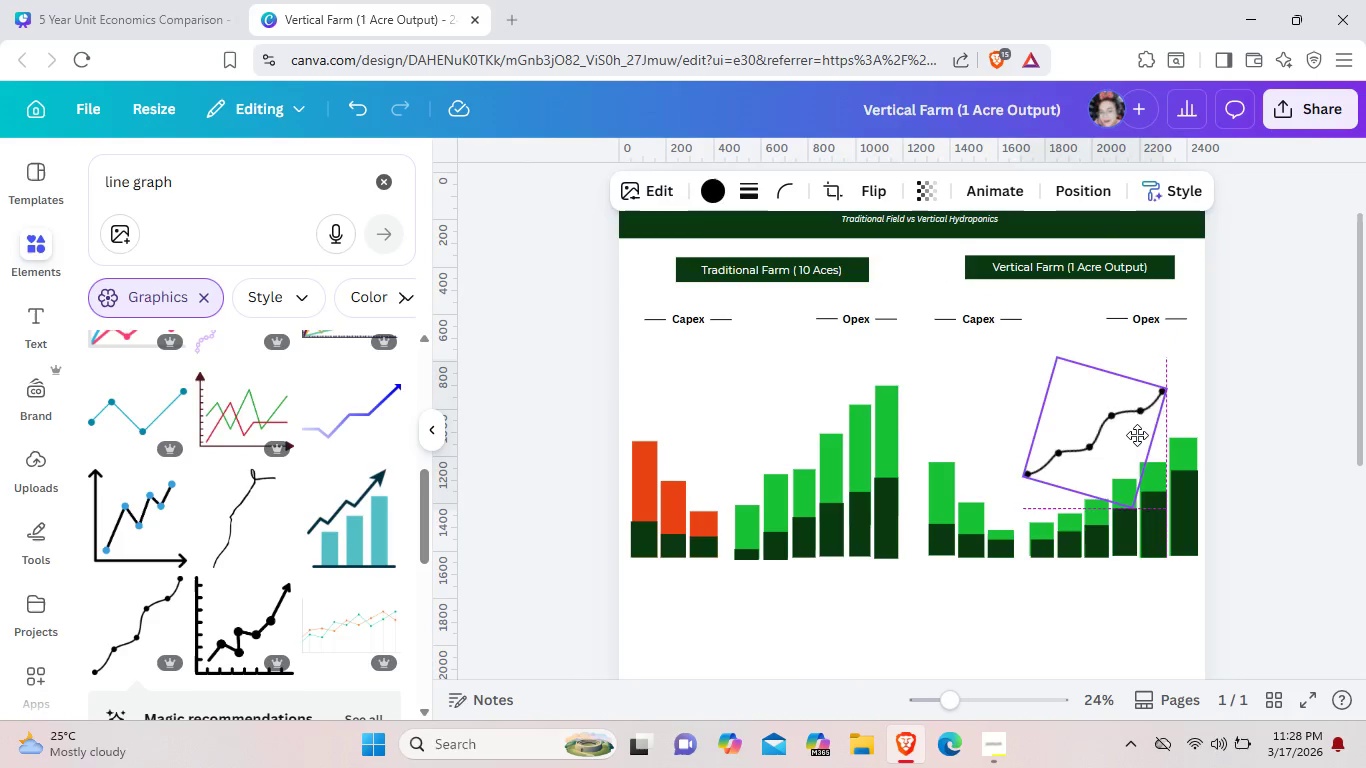 
left_click_drag(start_coordinate=[1120, 440], to_coordinate=[1143, 443])
 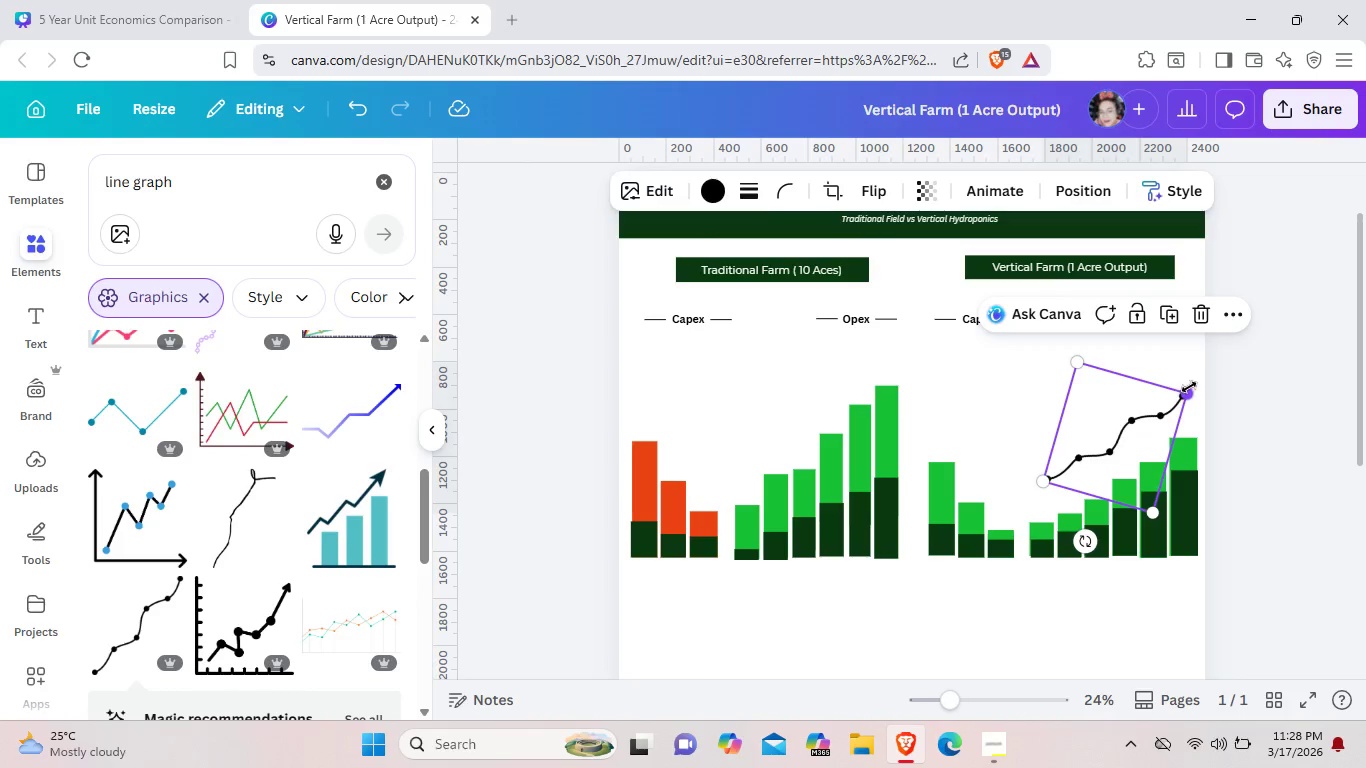 
wait(6.72)
 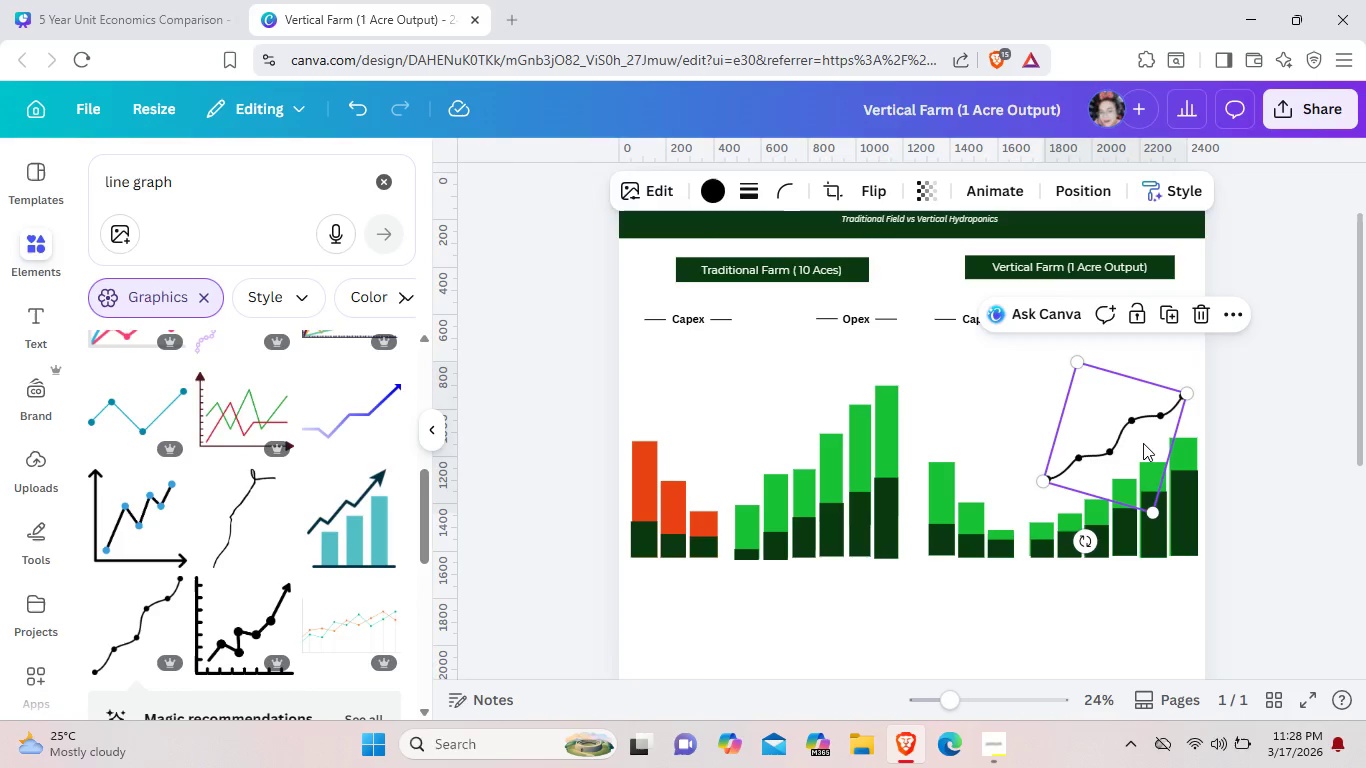 
left_click([1122, 438])
 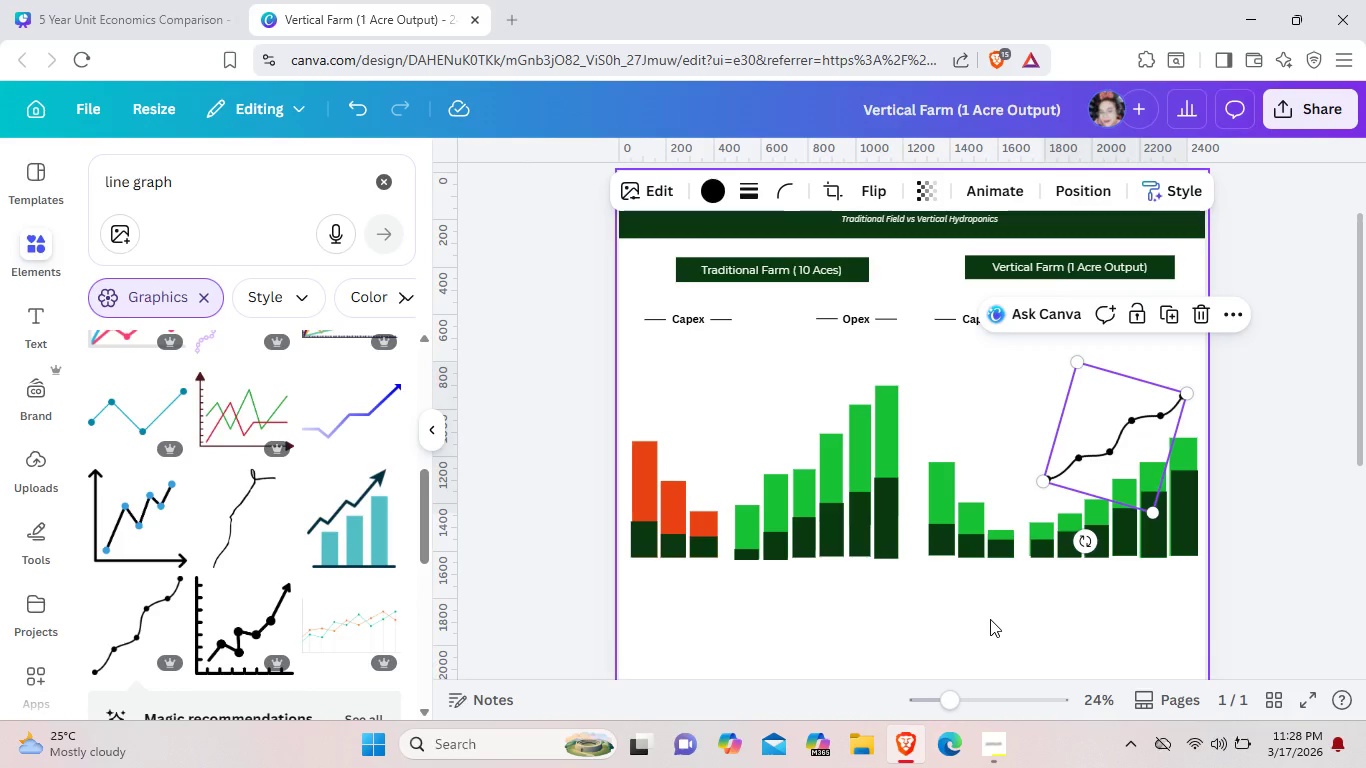 
left_click([990, 619])
 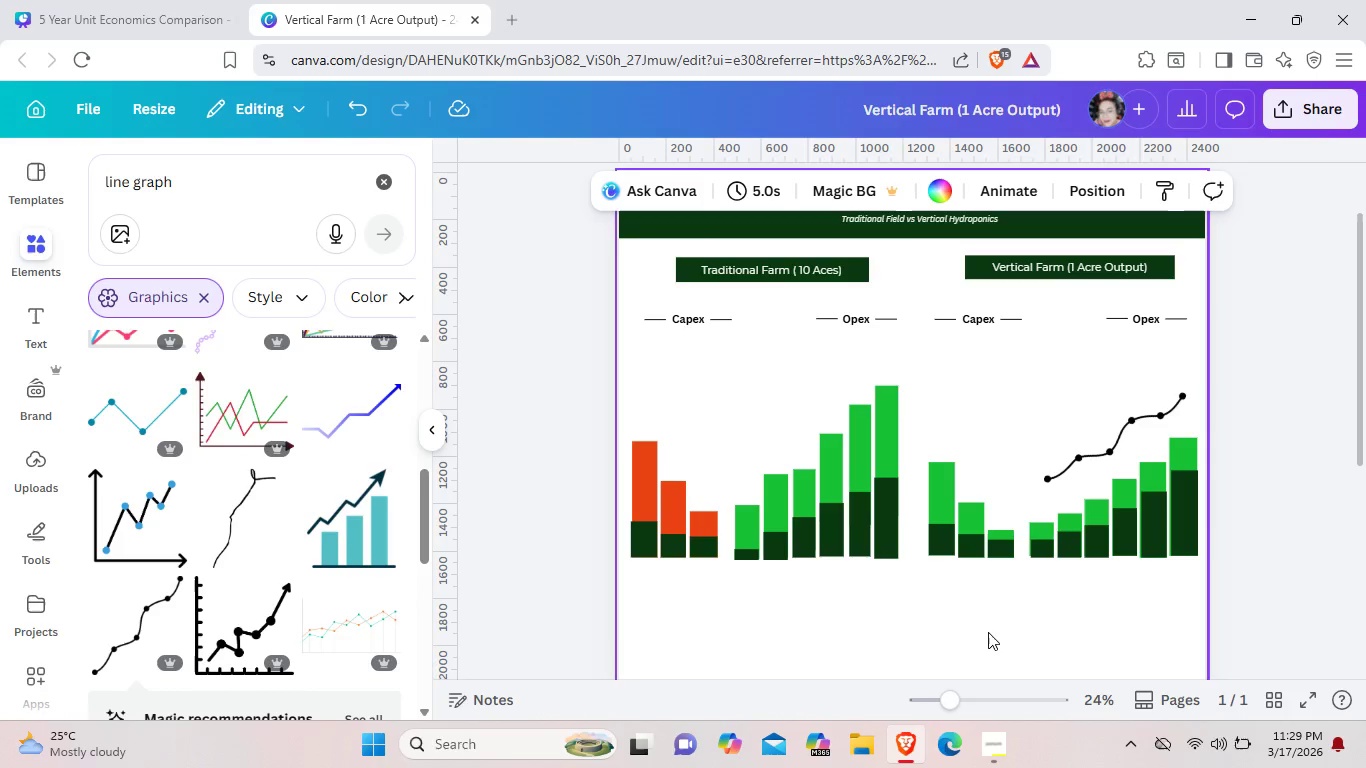 
wait(26.33)
 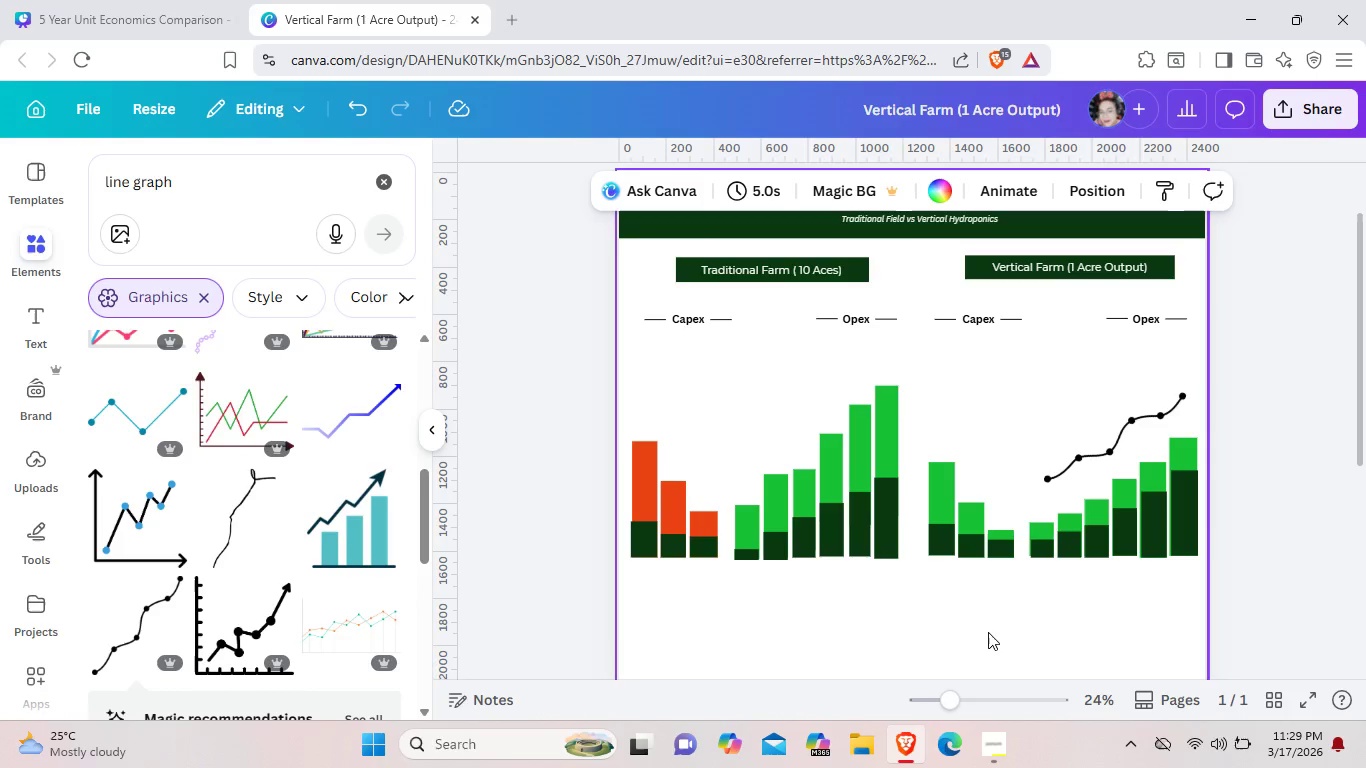 
left_click([986, 636])
 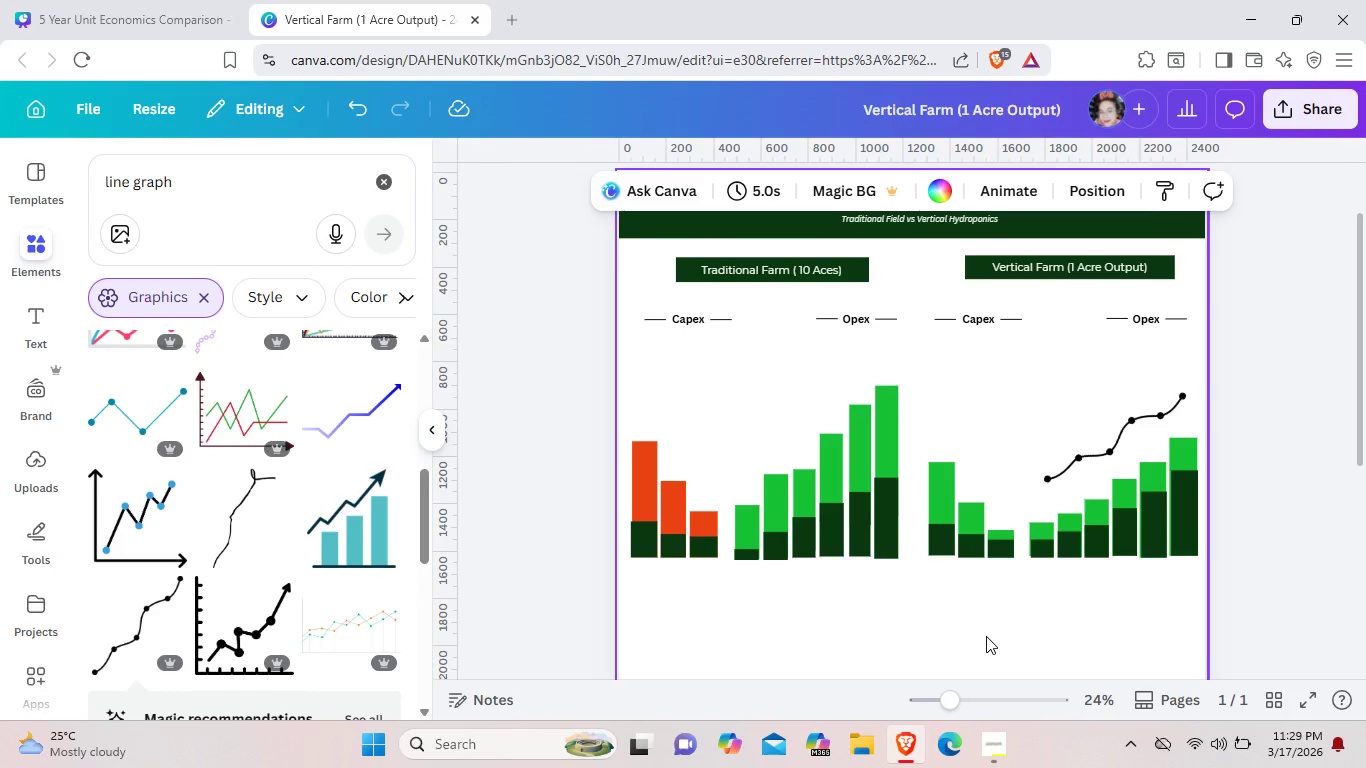 
wait(12.77)
 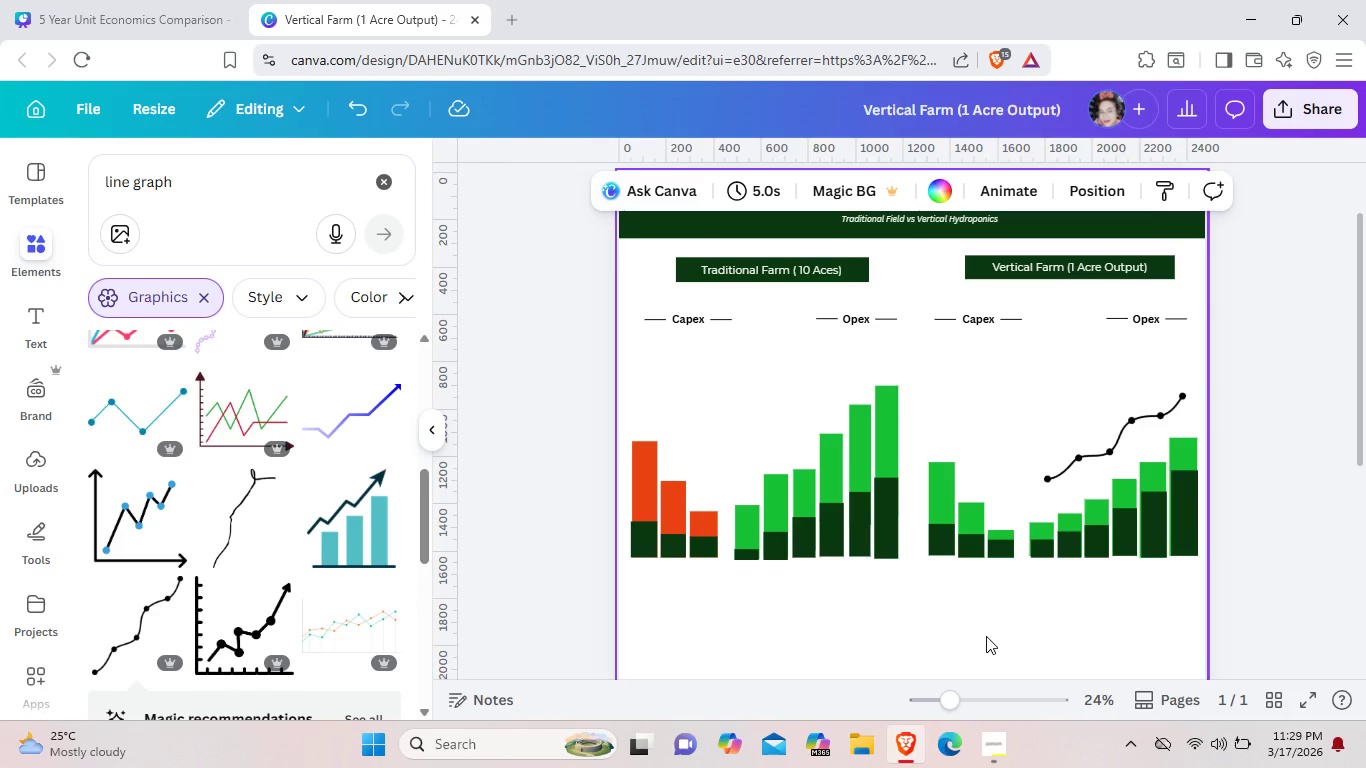 
left_click([1105, 463])
 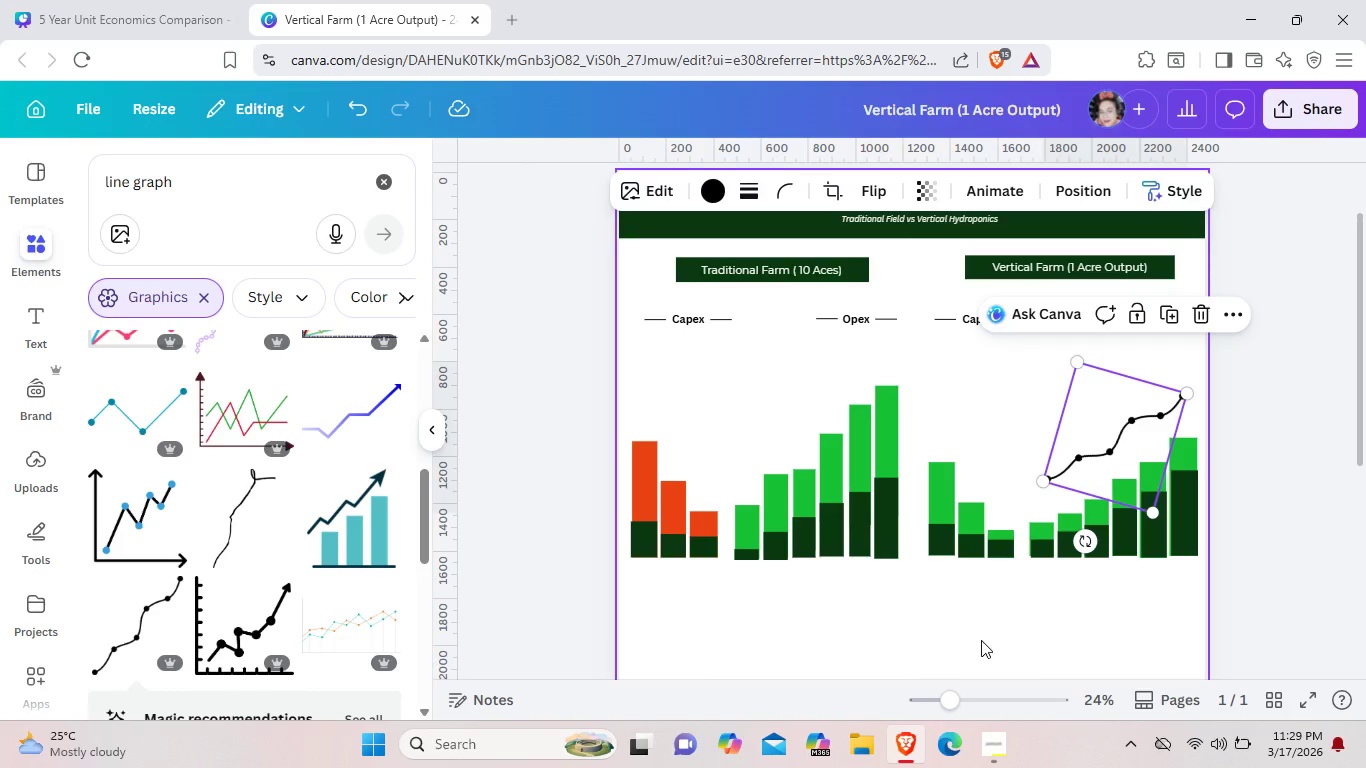 
left_click([981, 640])
 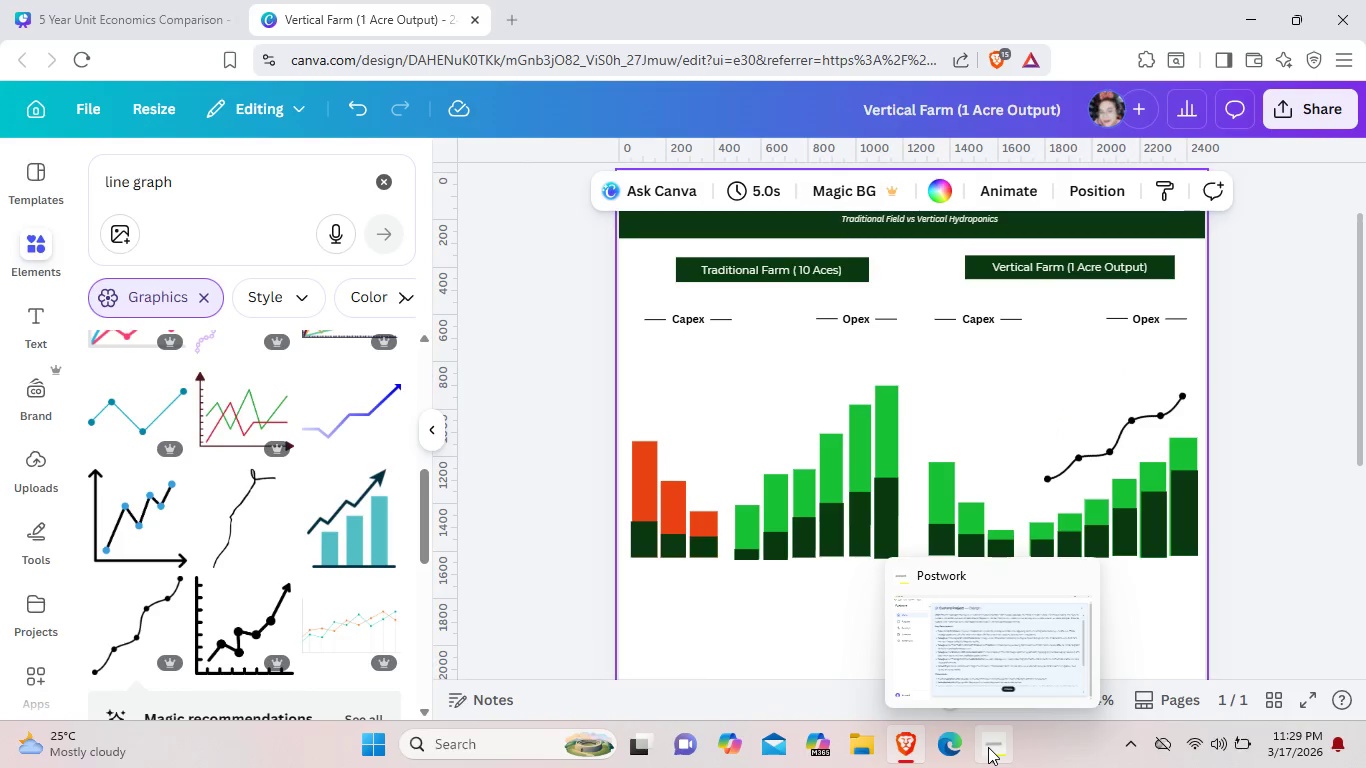 
left_click([988, 747])